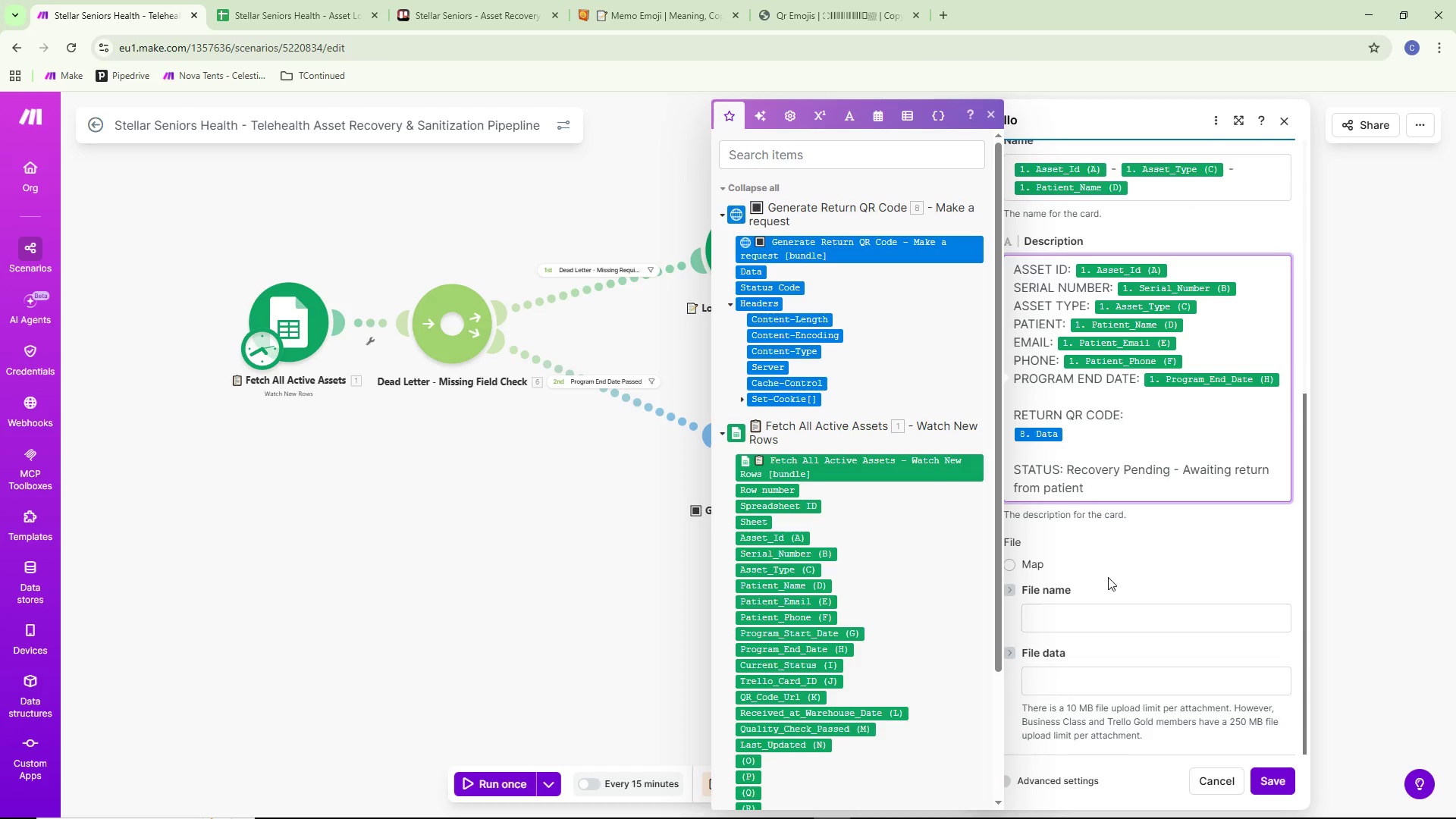 
left_click([1105, 551])
 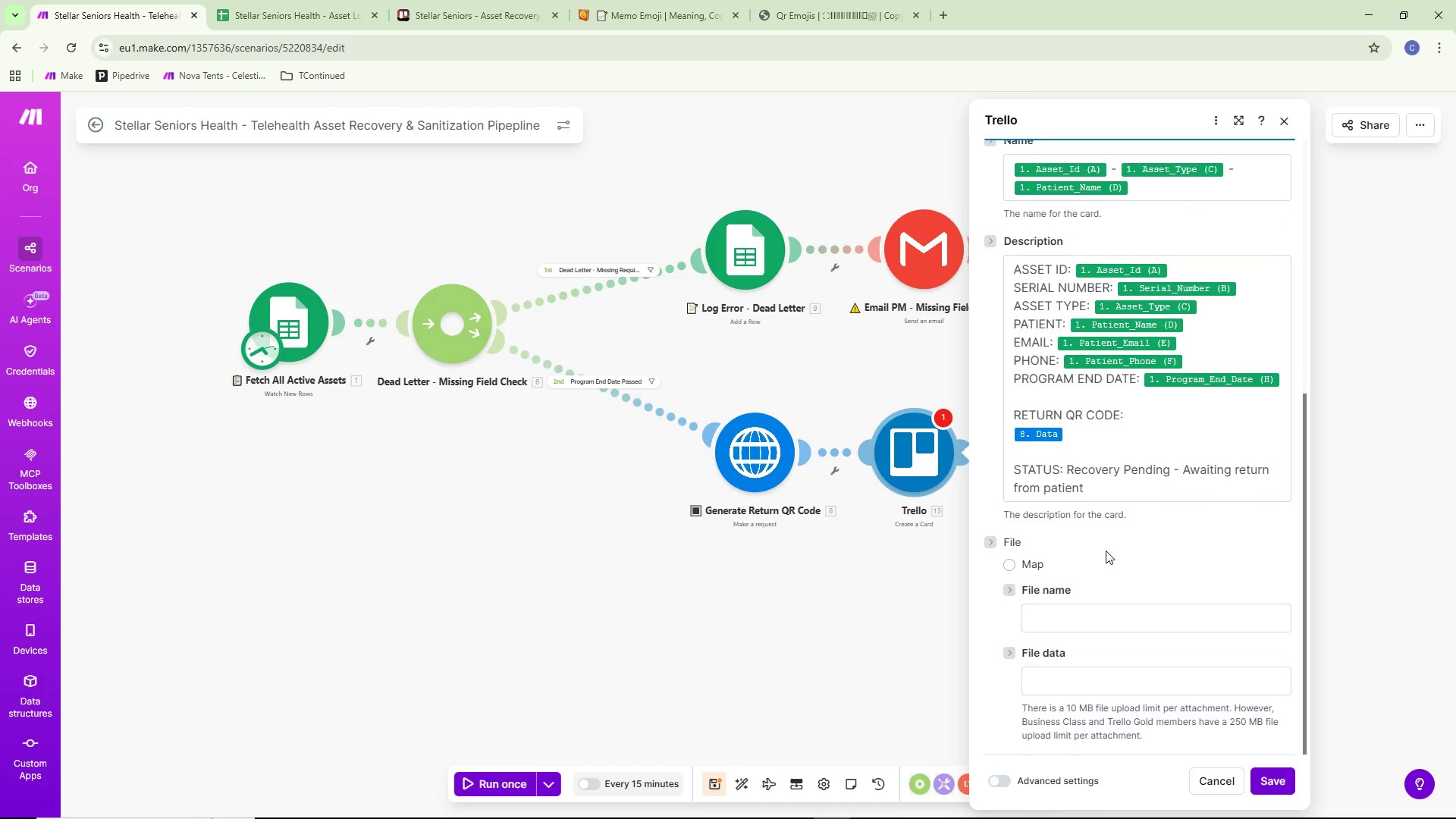 
scroll: coordinate [1109, 550], scroll_direction: down, amount: 5.0
 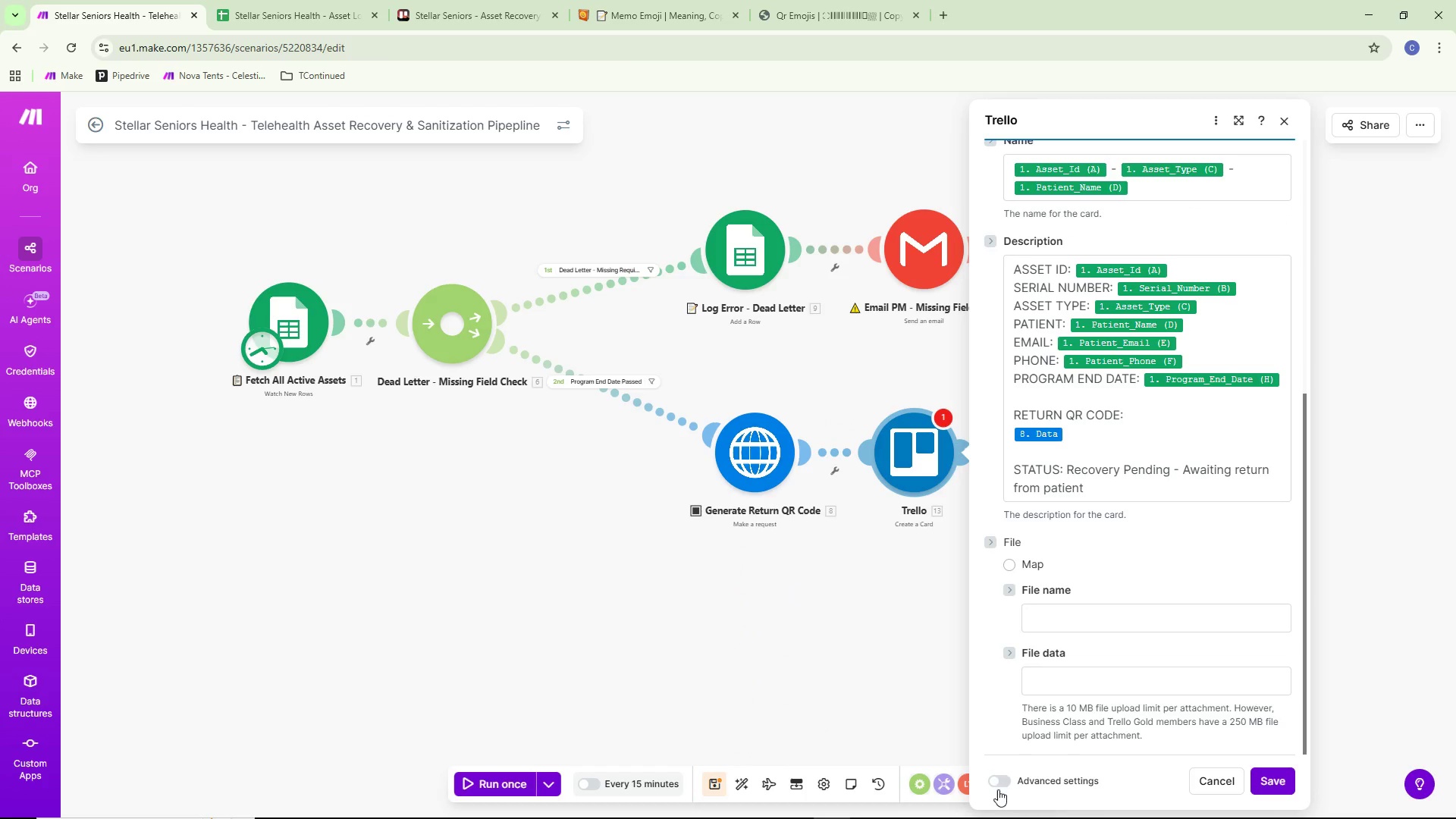 
left_click([1008, 772])
 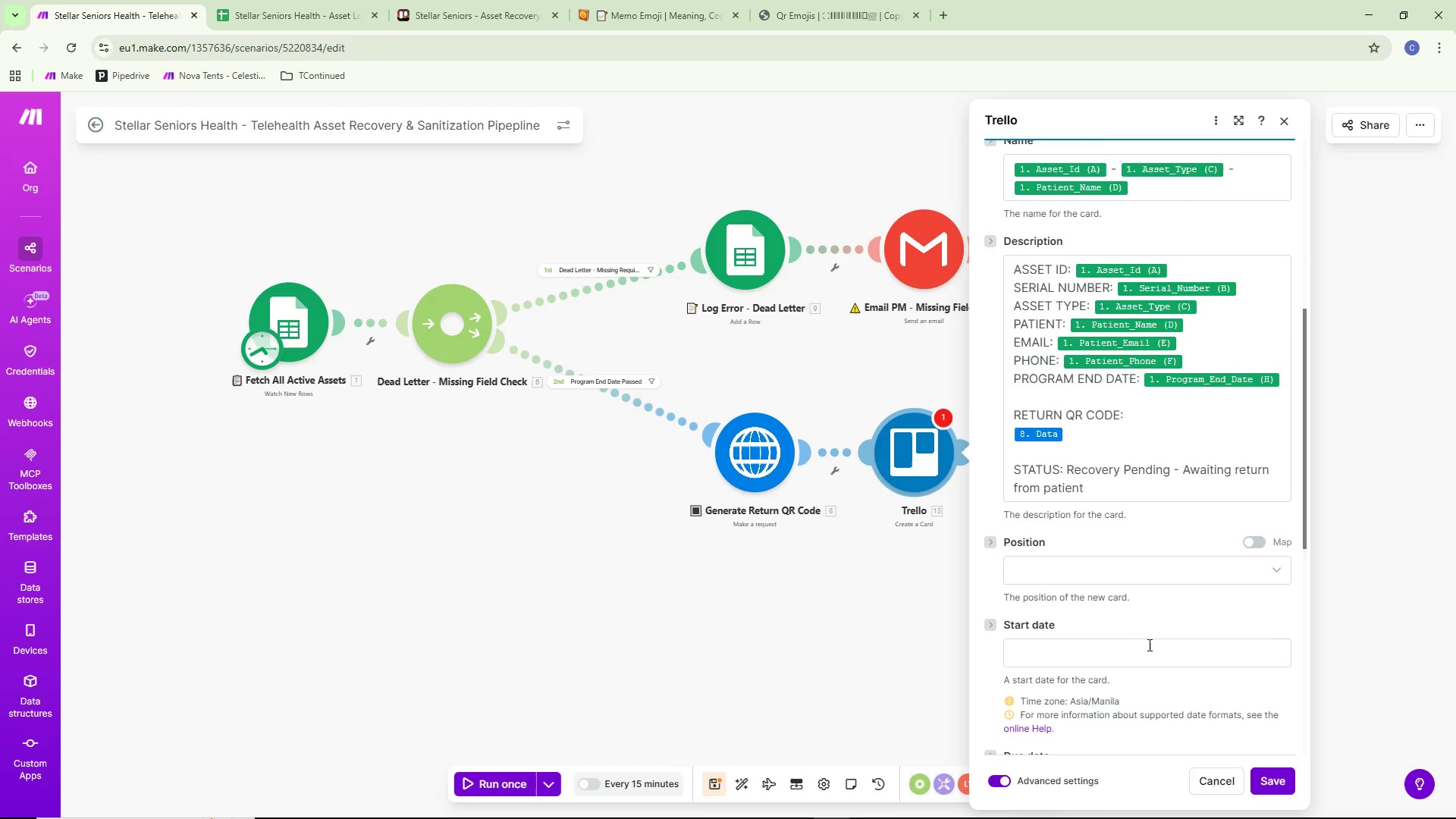 
scroll: coordinate [1154, 607], scroll_direction: down, amount: 10.0
 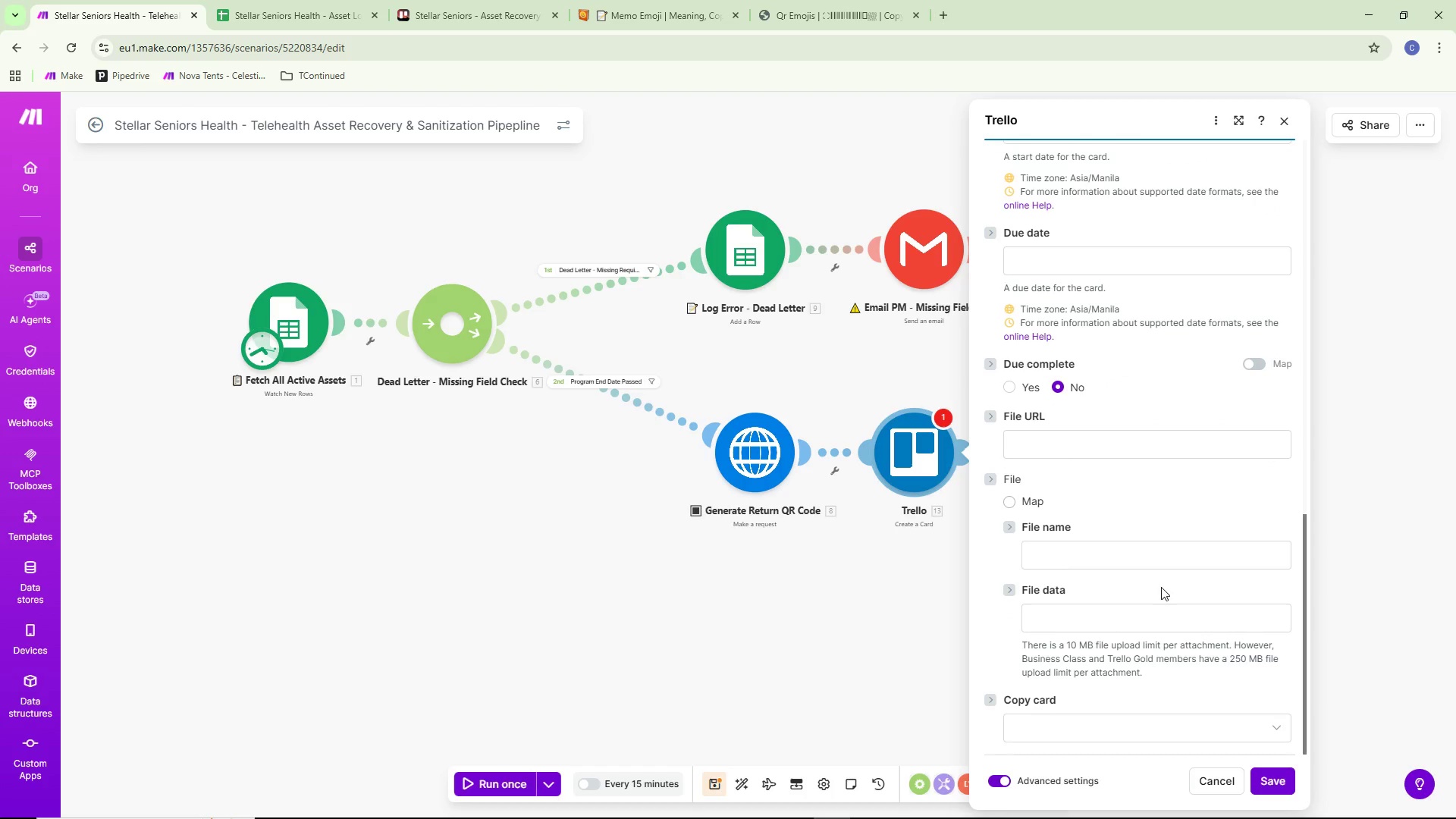 
scroll: coordinate [1175, 544], scroll_direction: up, amount: 5.0
 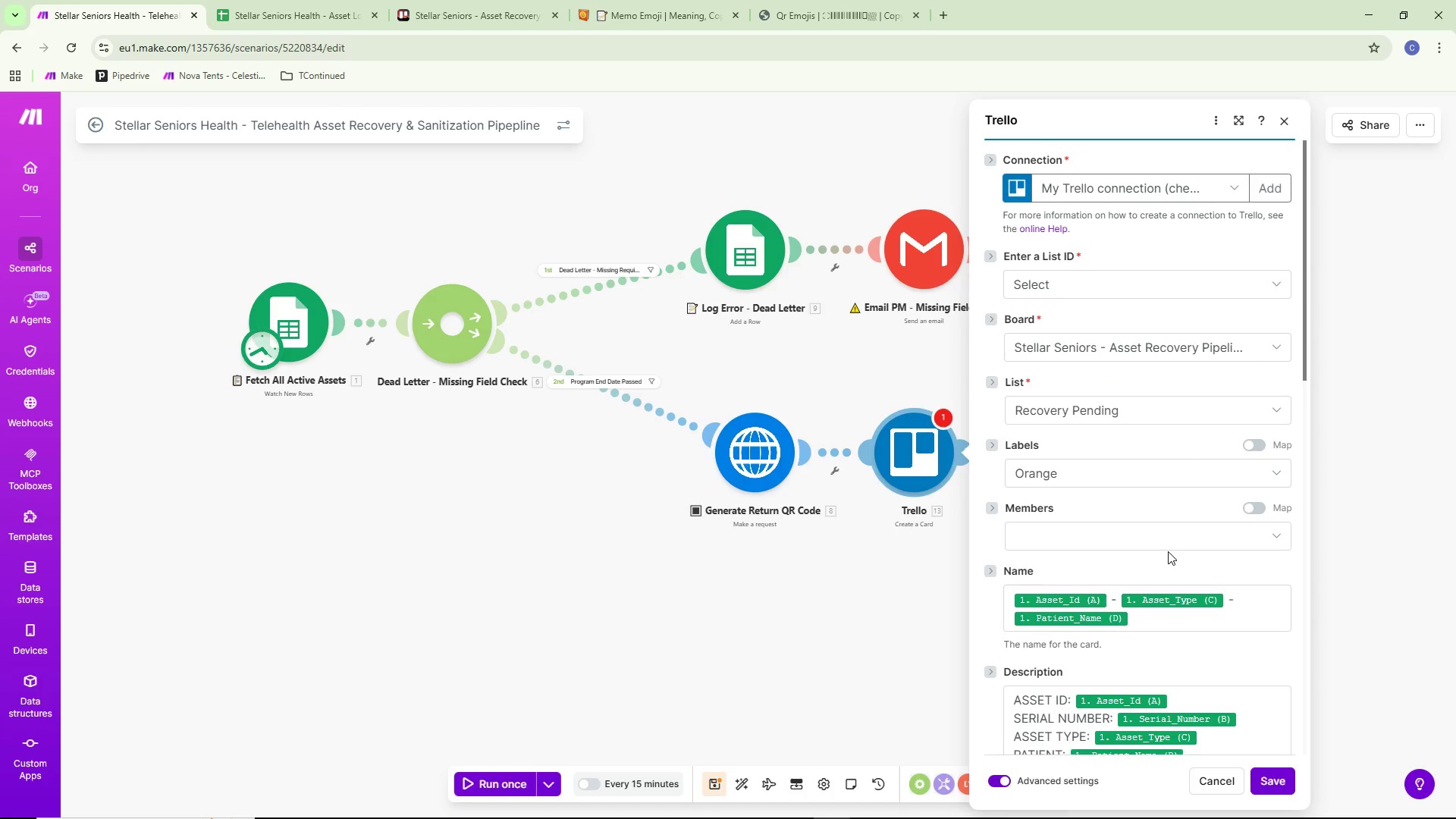 
scroll: coordinate [1130, 636], scroll_direction: down, amount: 8.0
 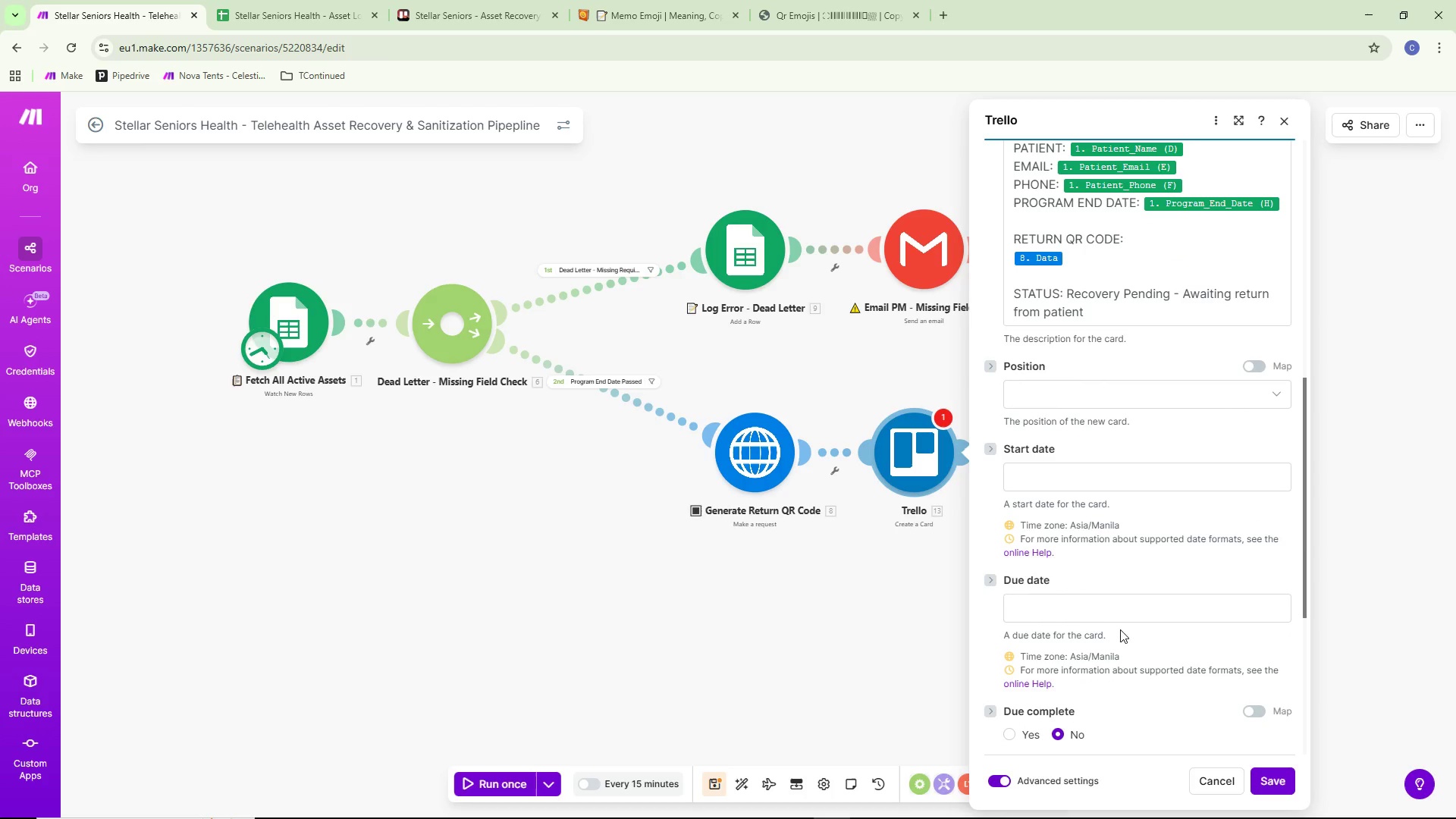 
mouse_move([1081, 613])
 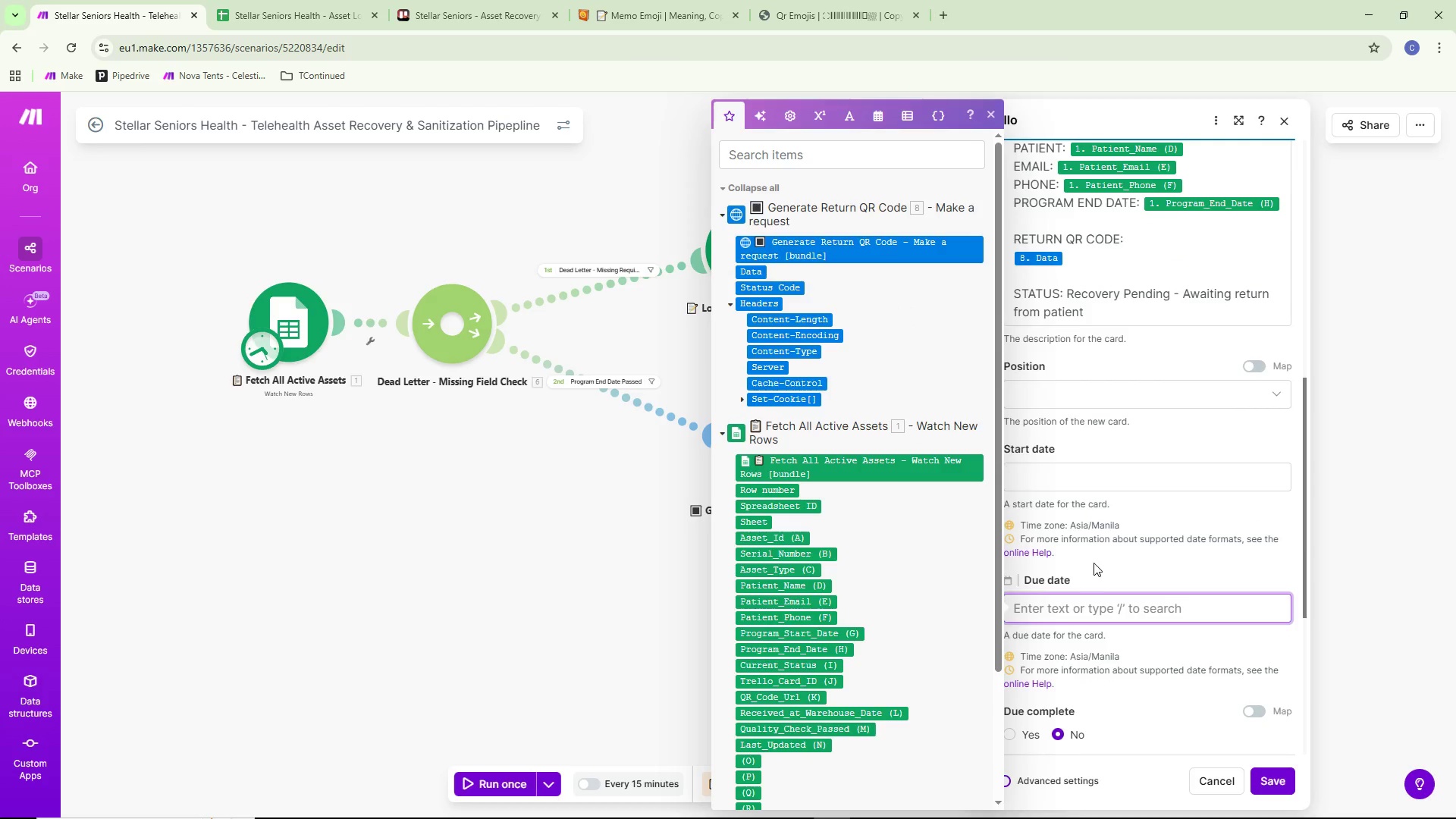 
left_click([1094, 563])
 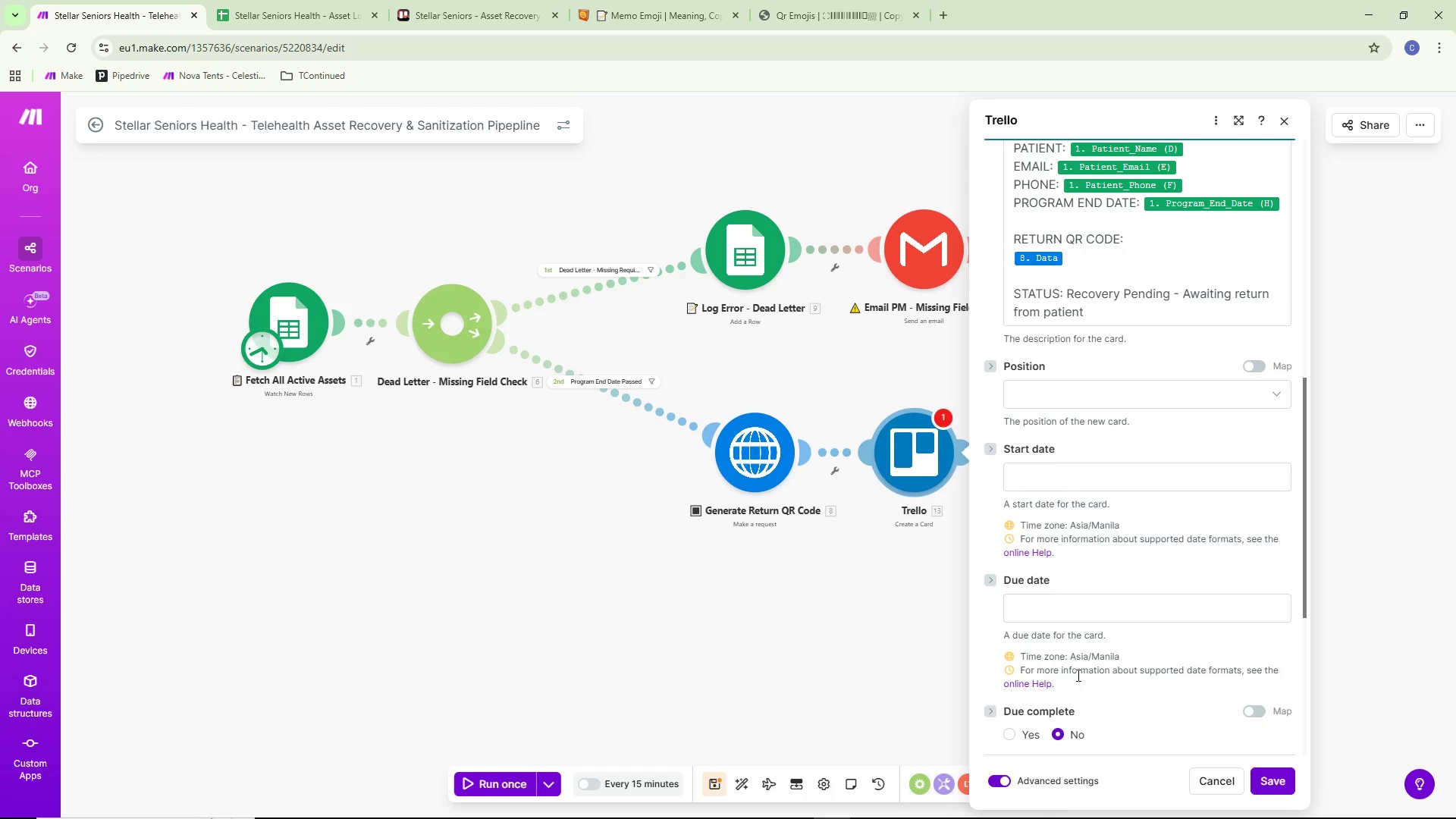 
wait(9.58)
 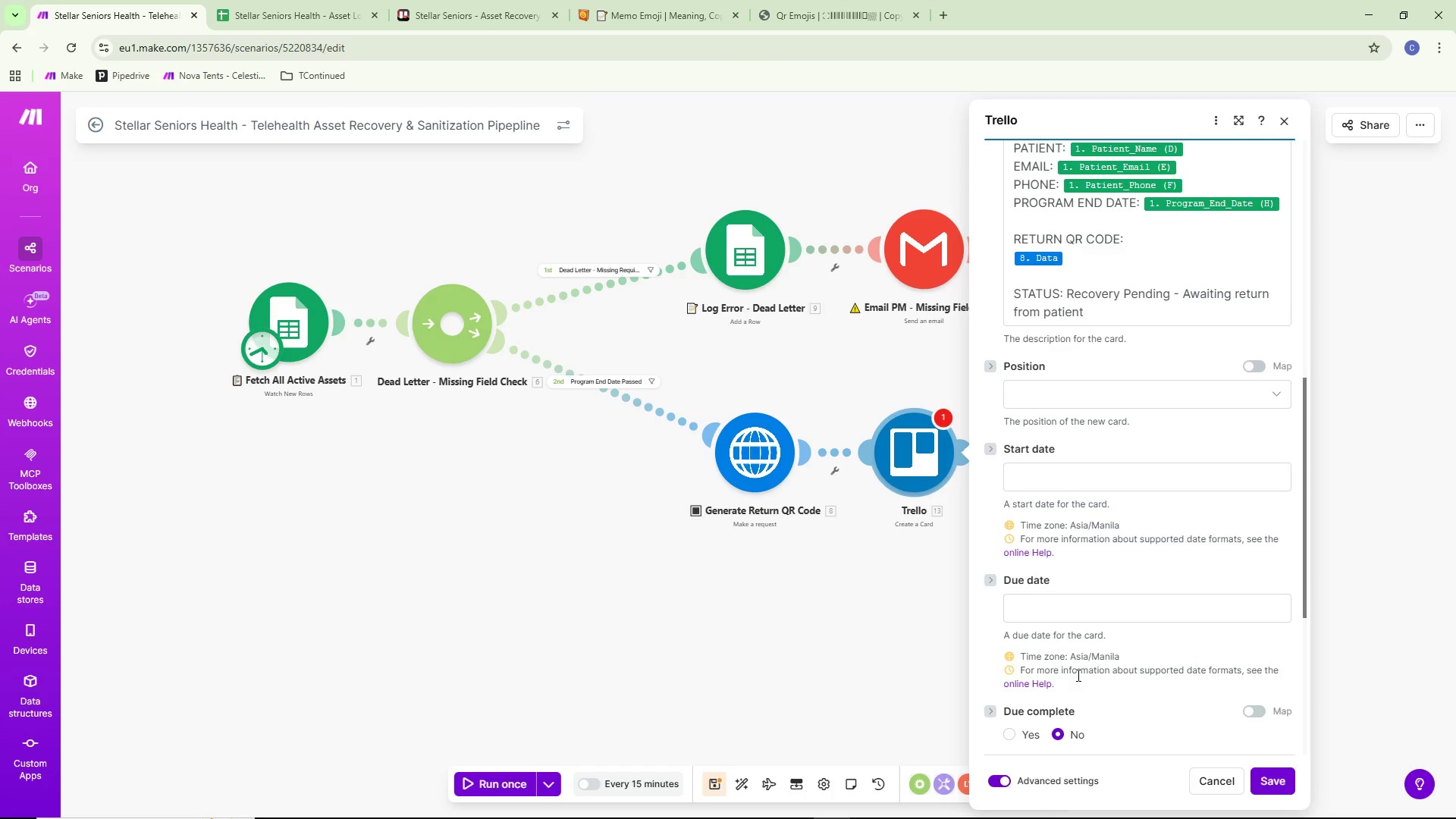 
left_click([1080, 598])
 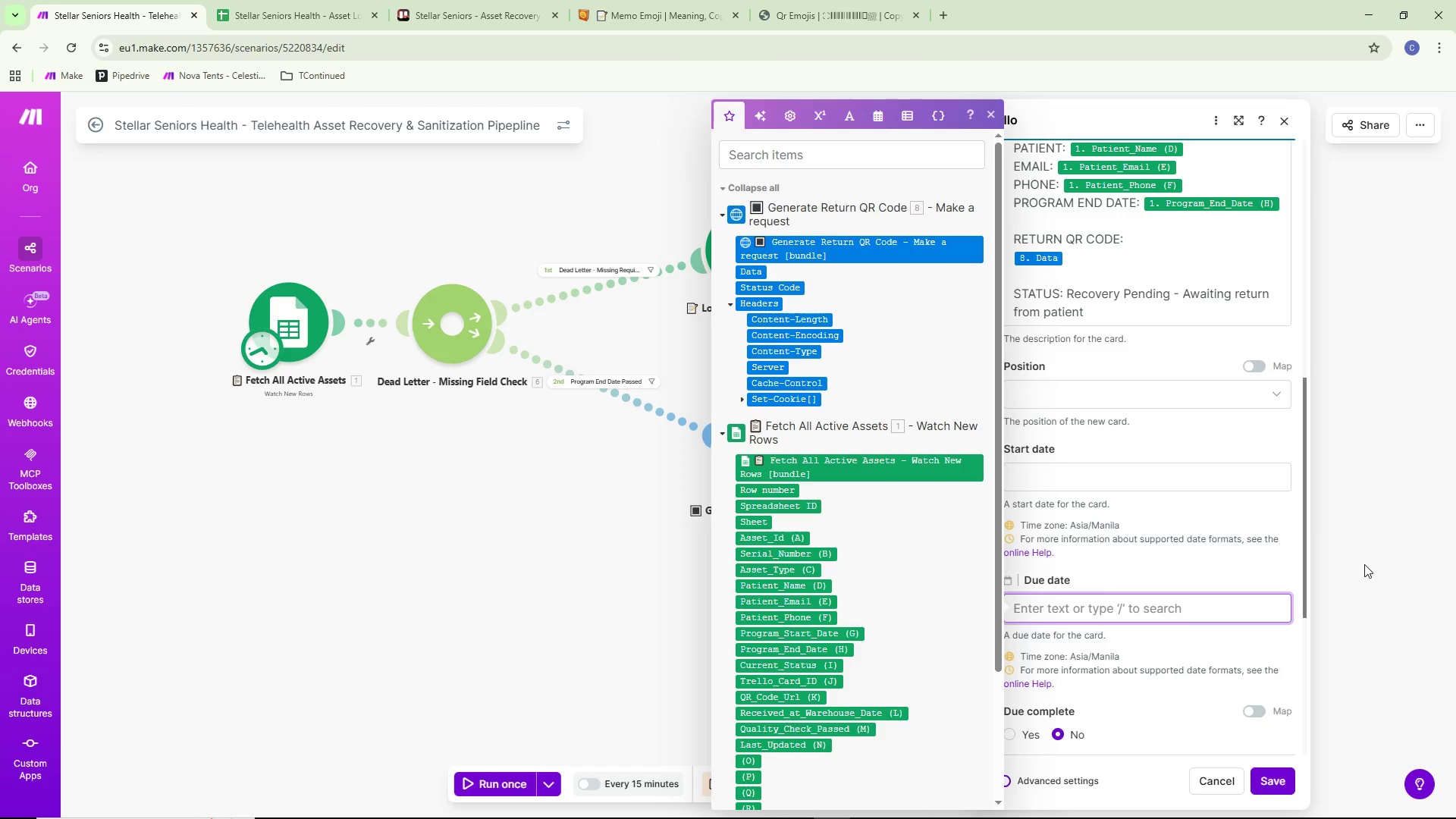 
wait(7.72)
 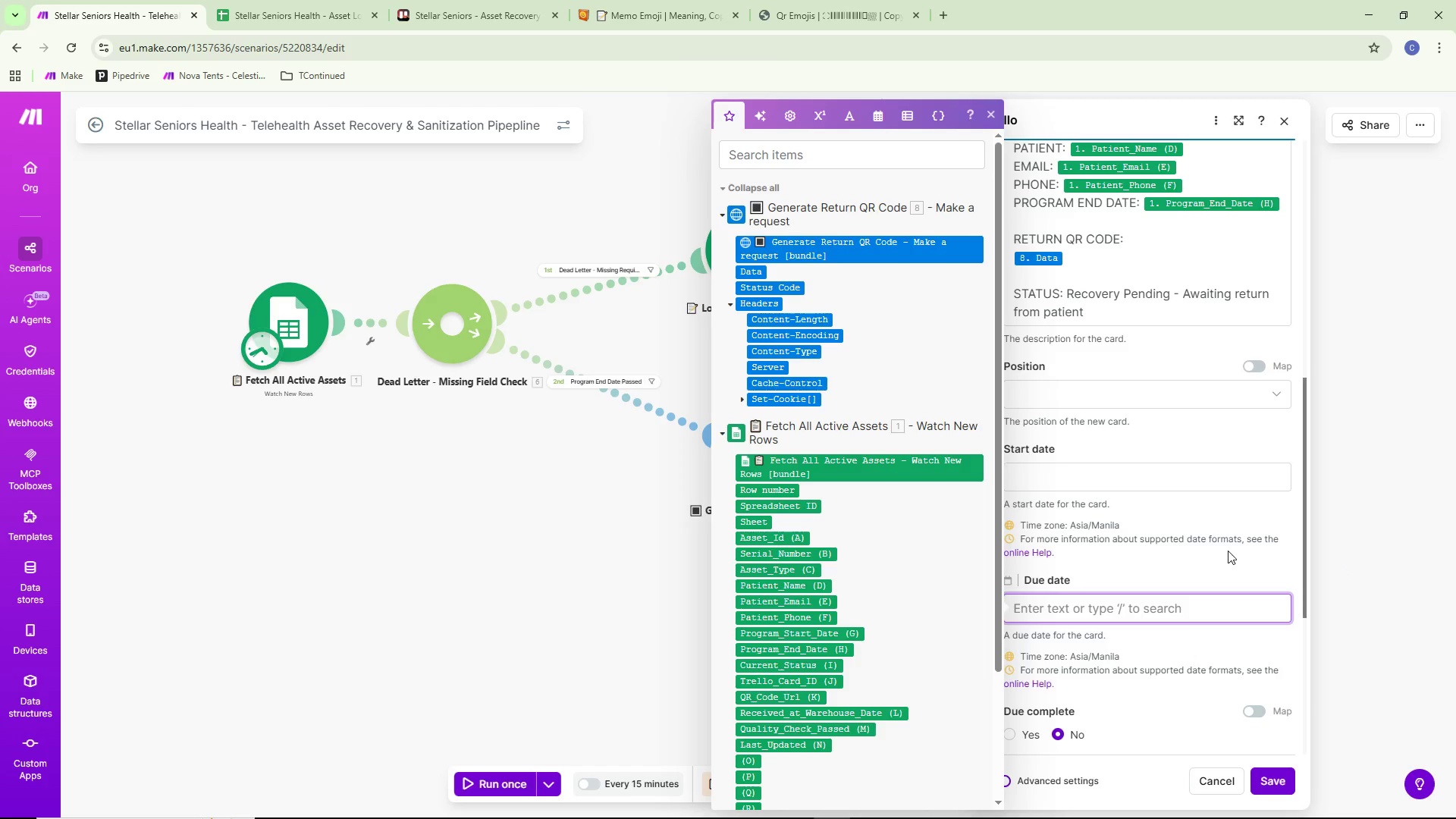 
type(formatDate()
 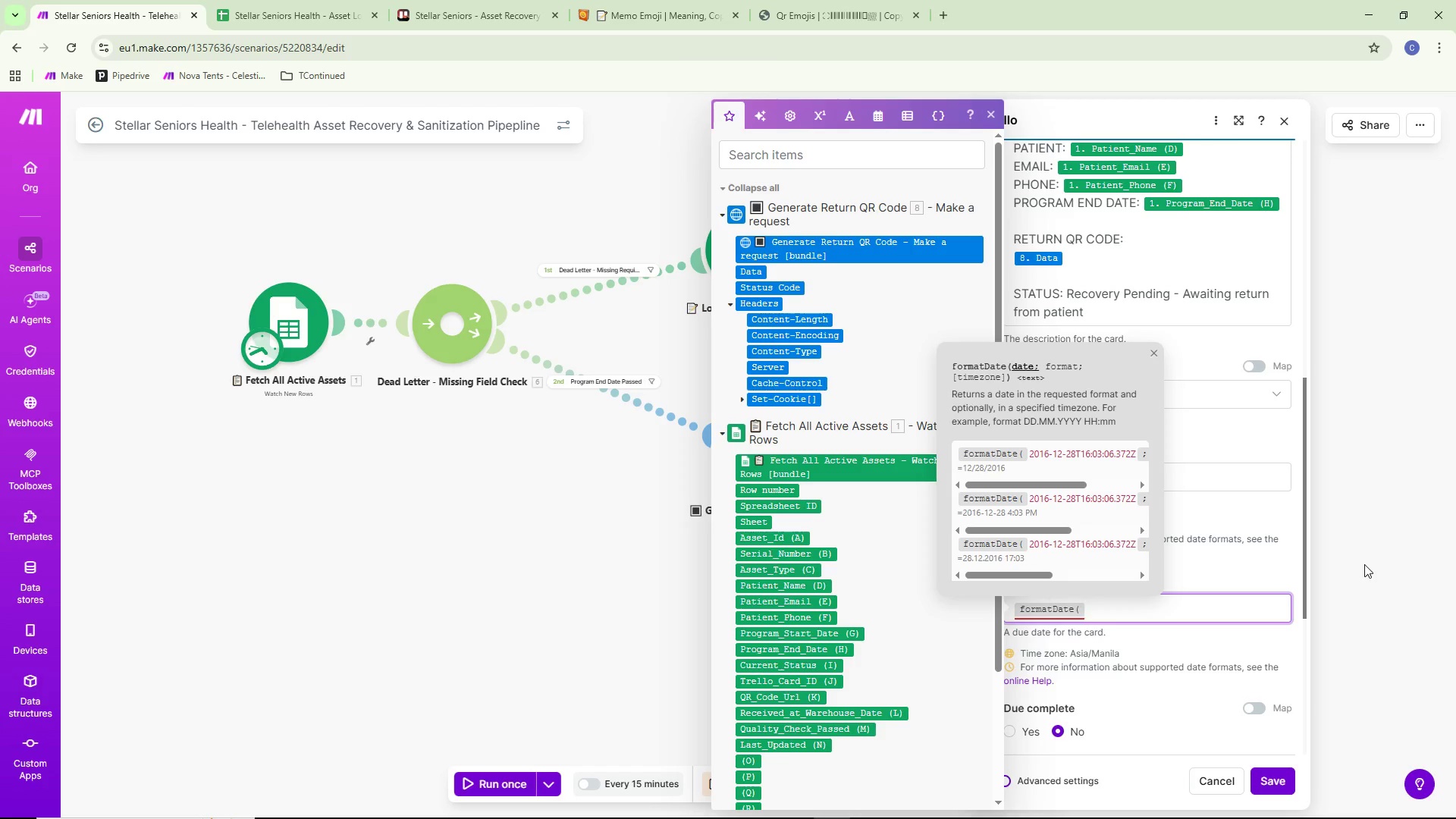 
wait(5.61)
 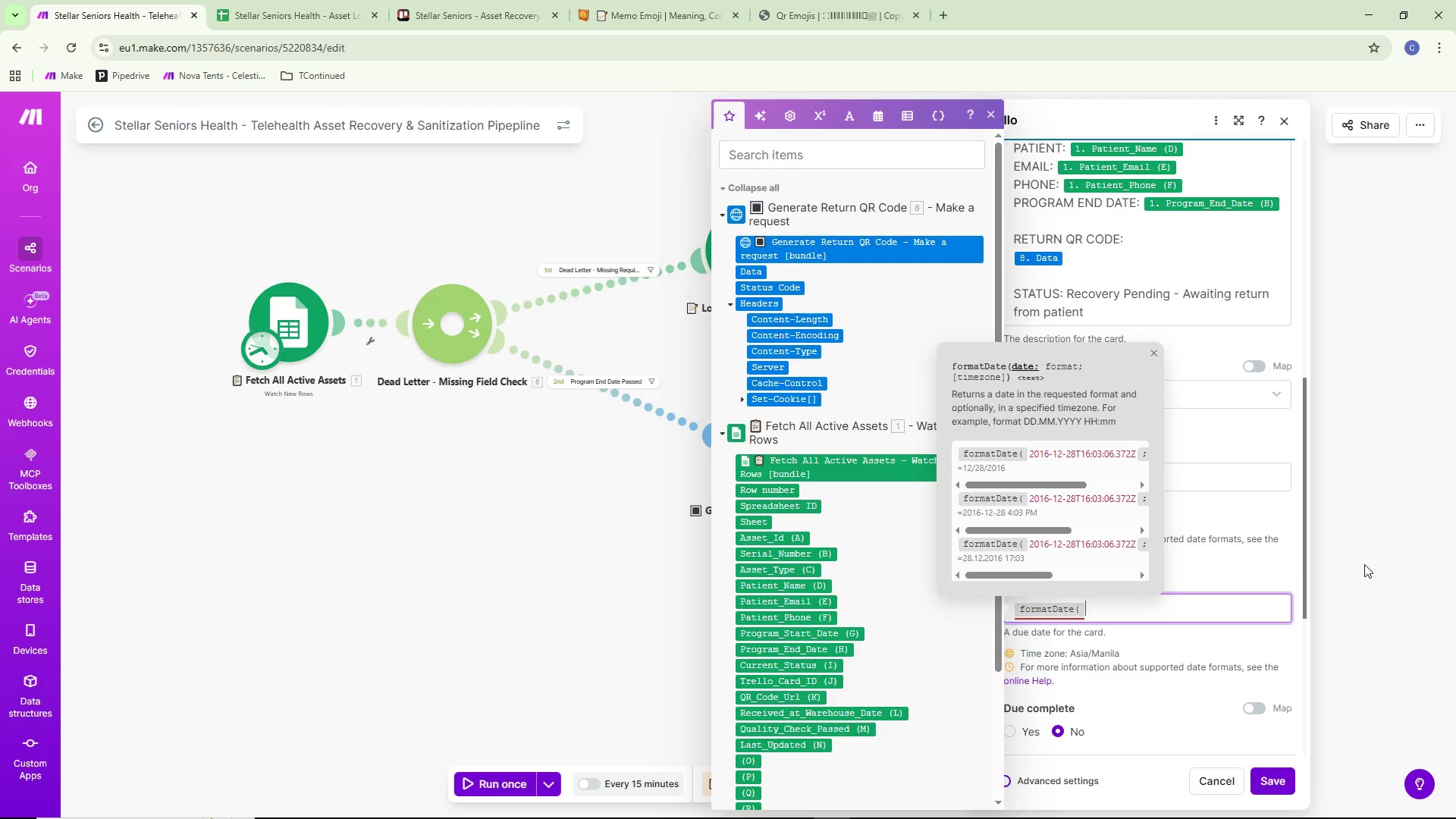 
type(addDays()
 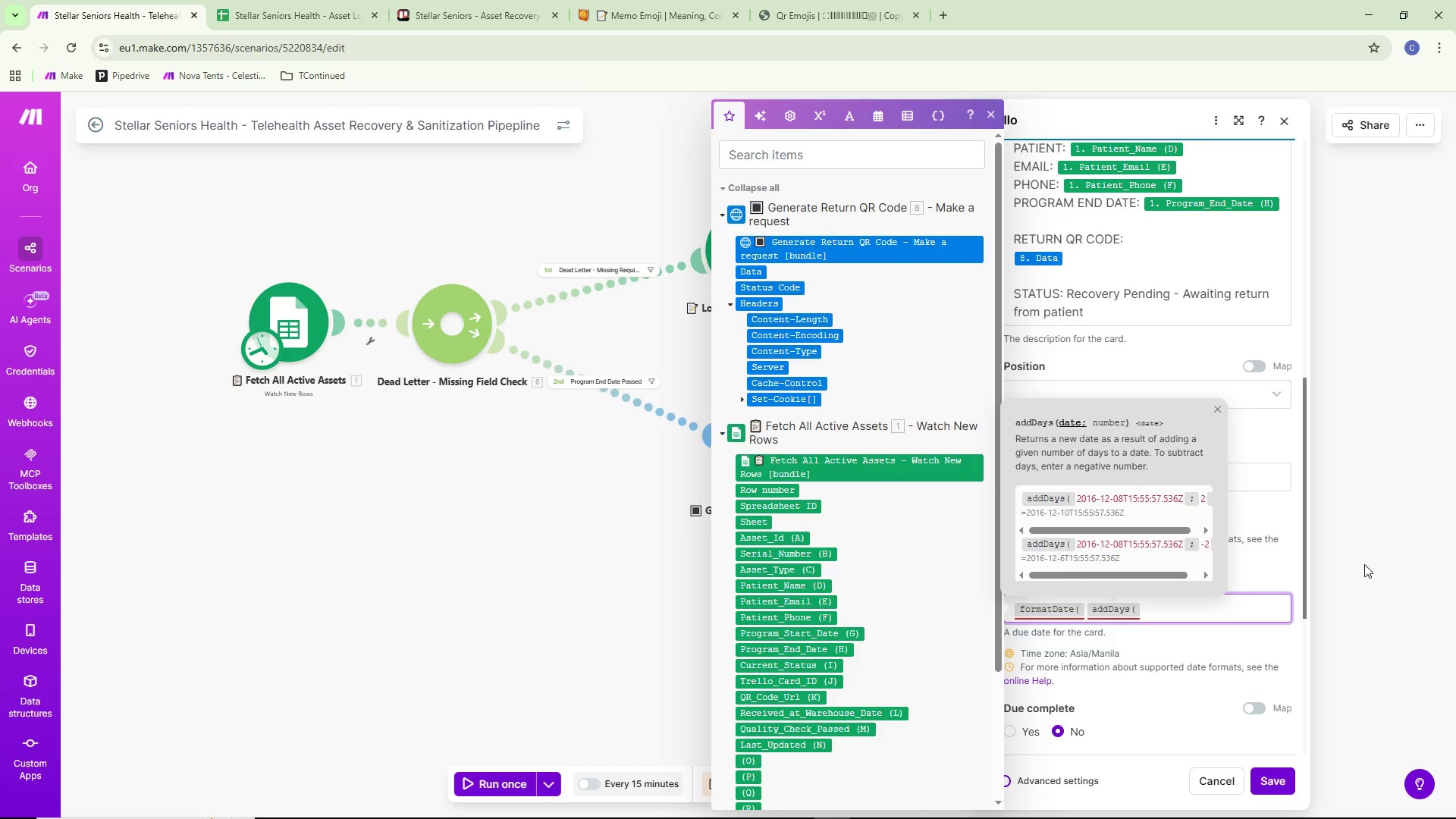 
wait(8.22)
 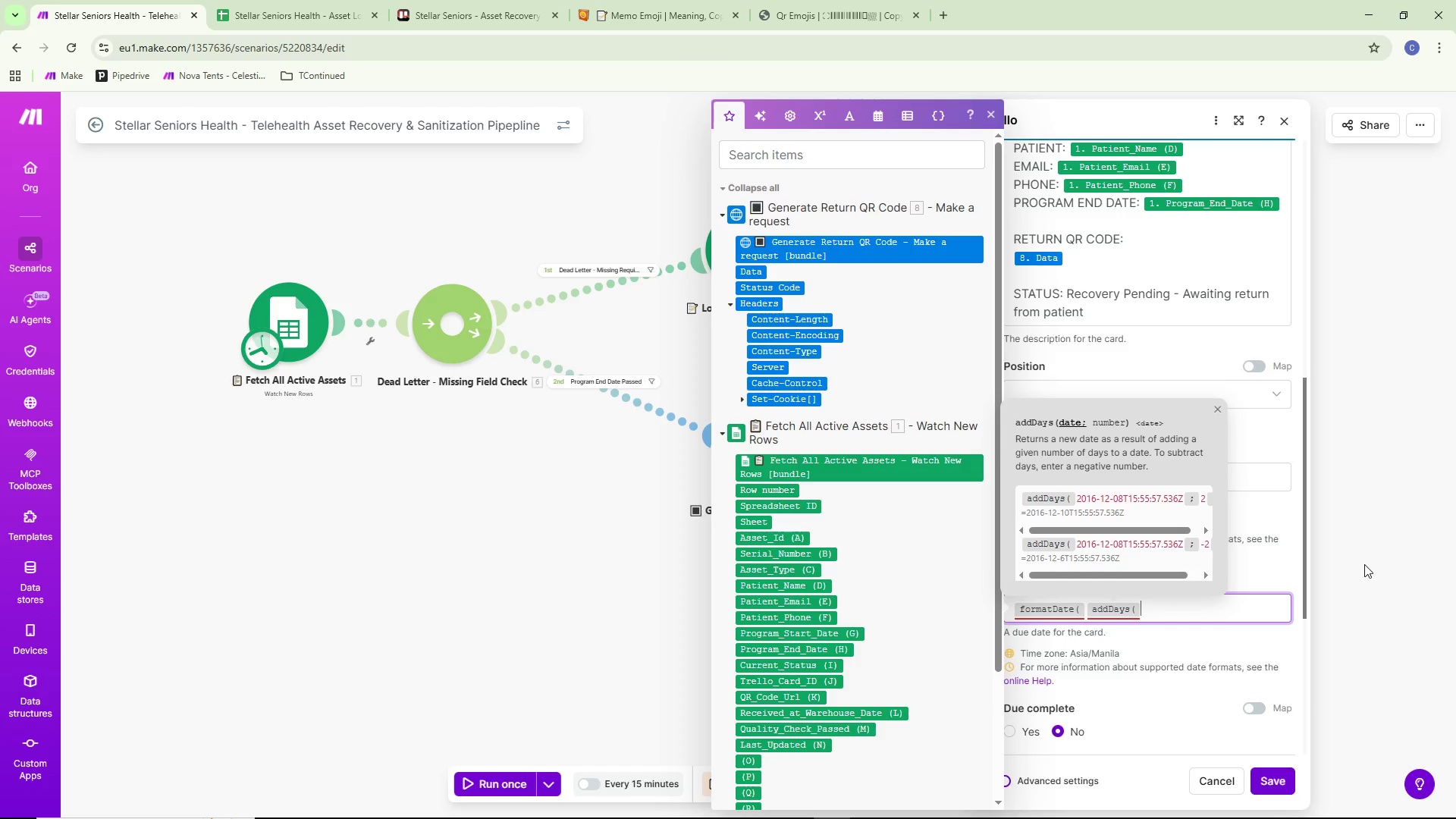 
left_click([783, 650])
 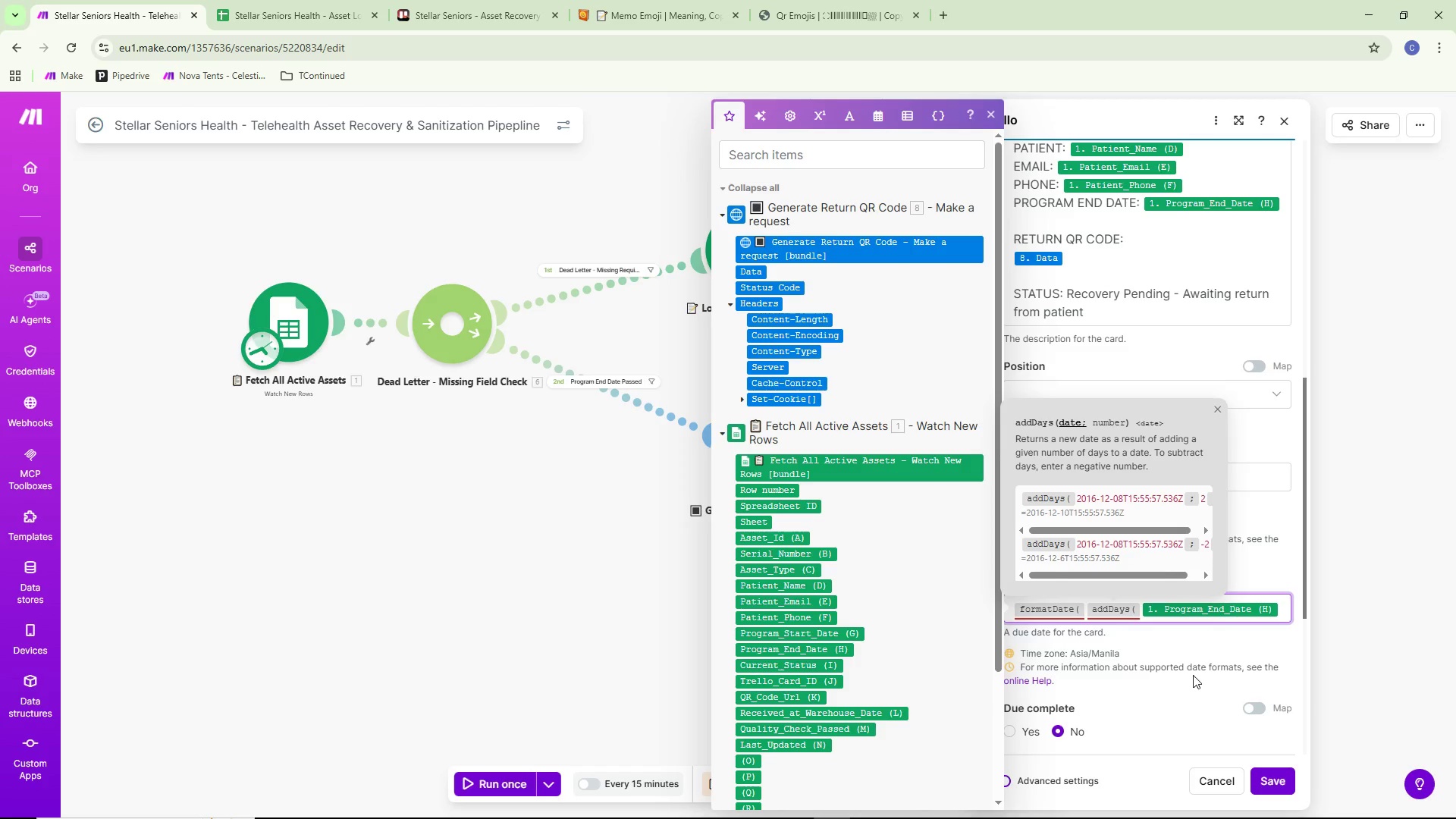 
wait(7.08)
 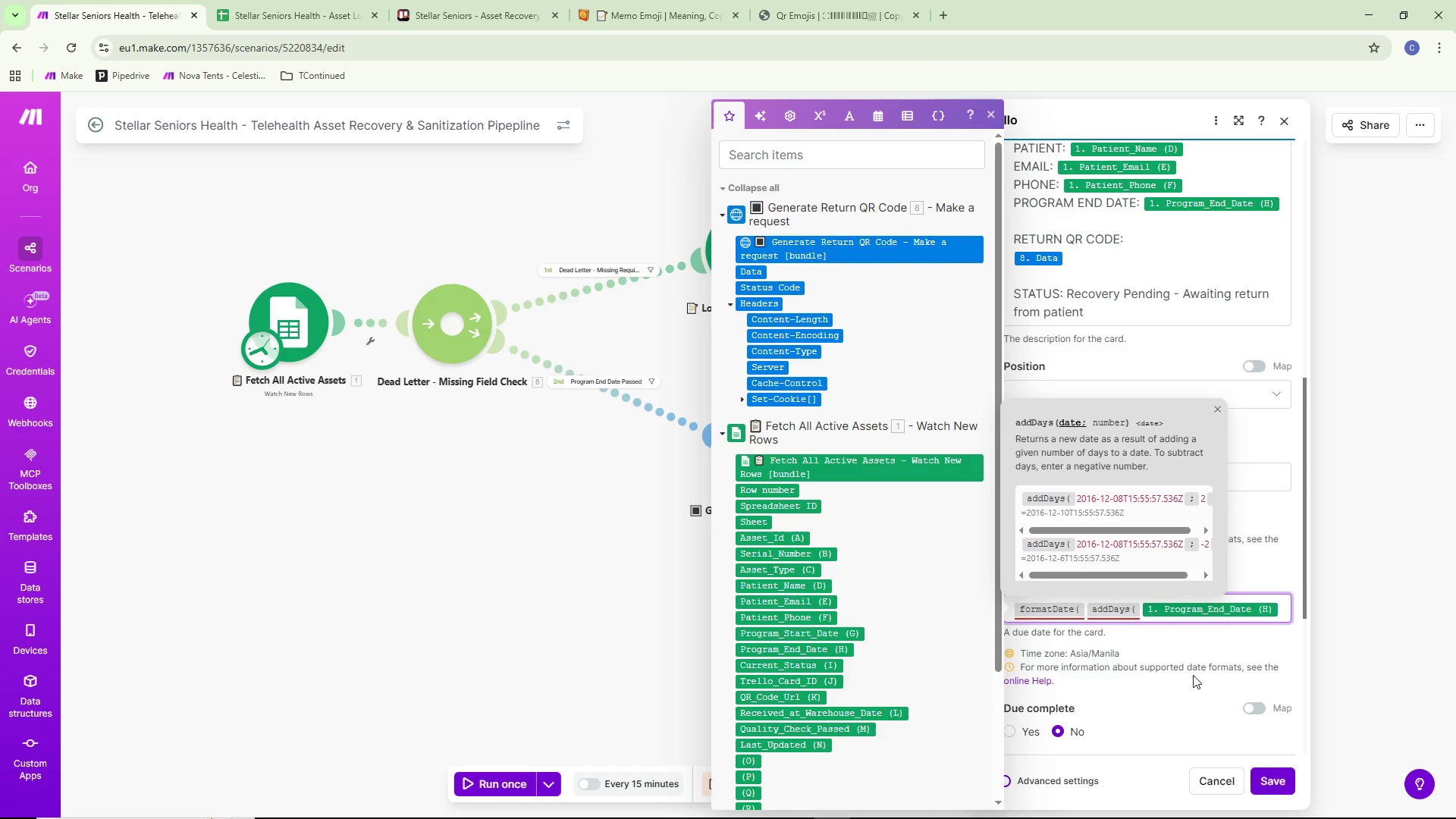 
type(;10))
 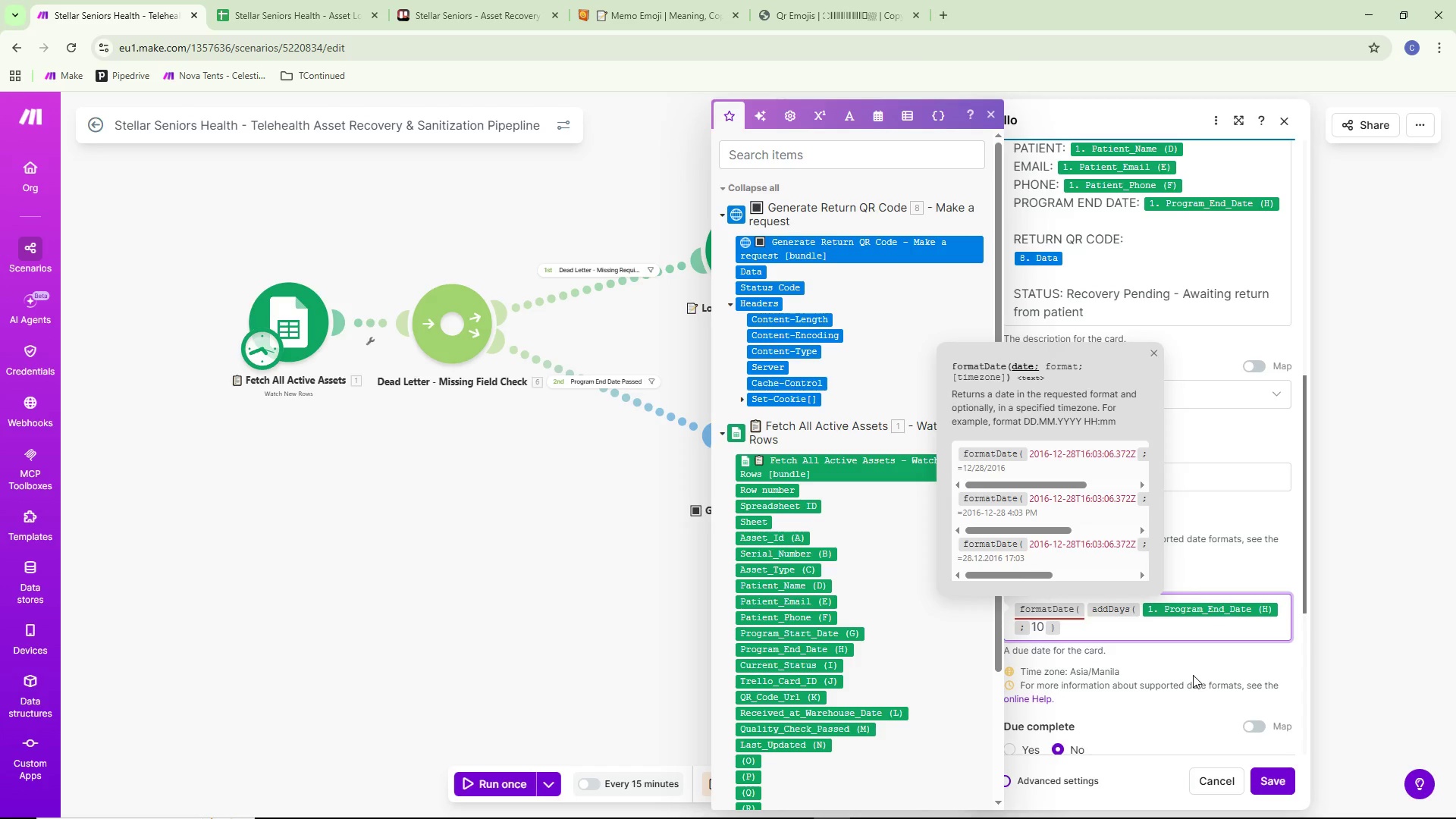 
wait(8.91)
 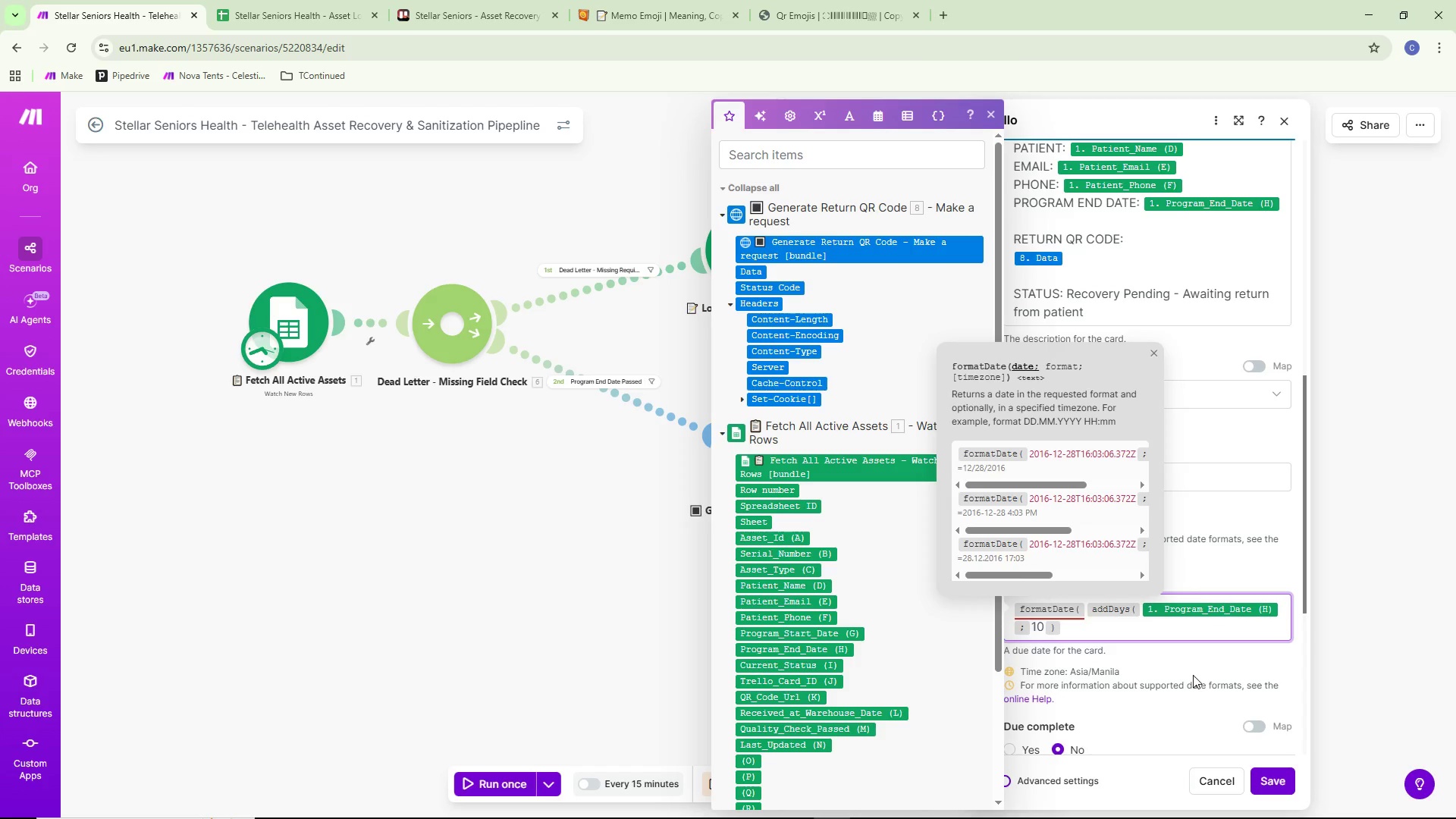 
key(Semicolon)
 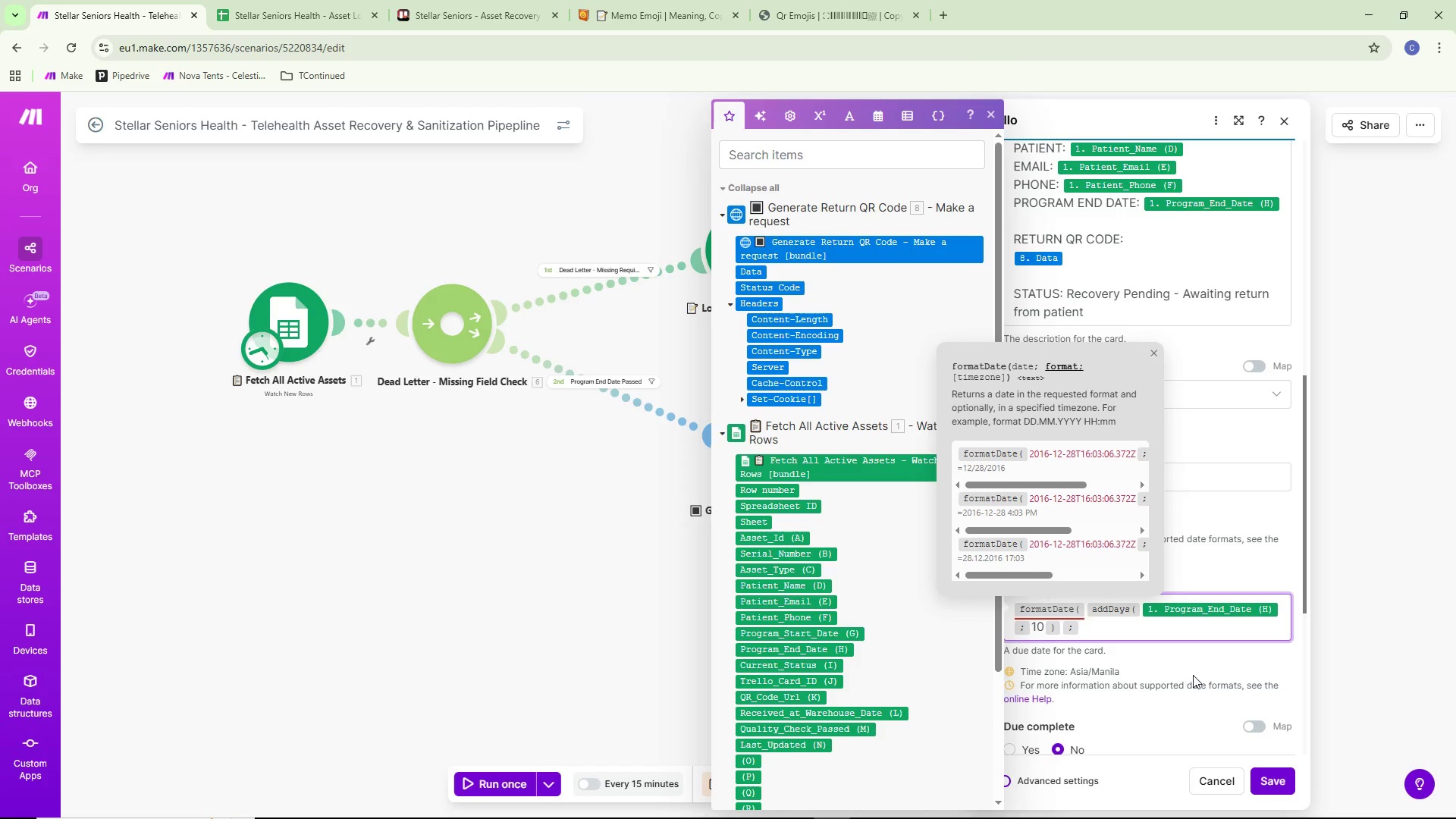 
type(YYYY-MM_)
key(Backspace)
type(-DD)
 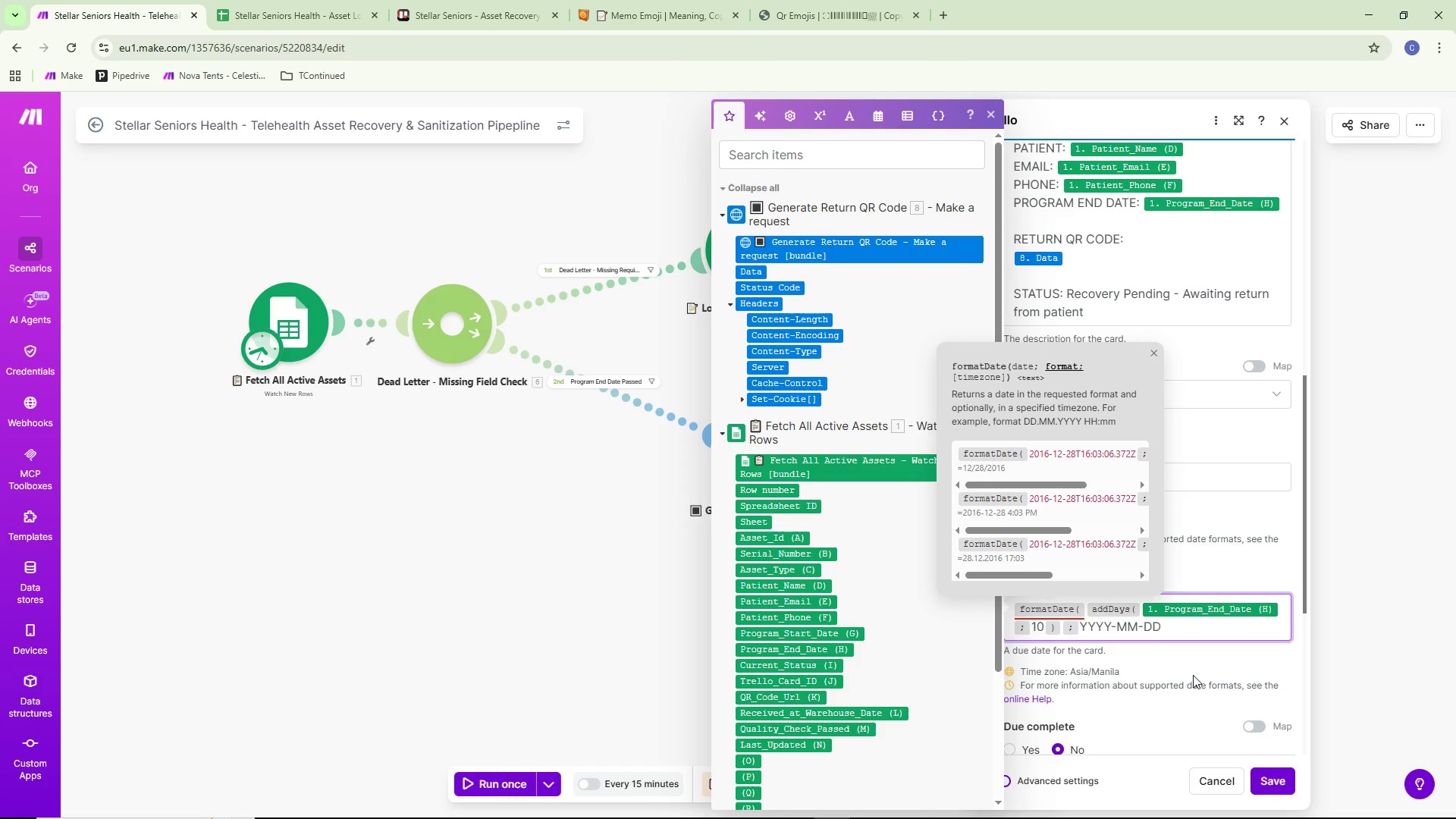 
key(Shift+0)
 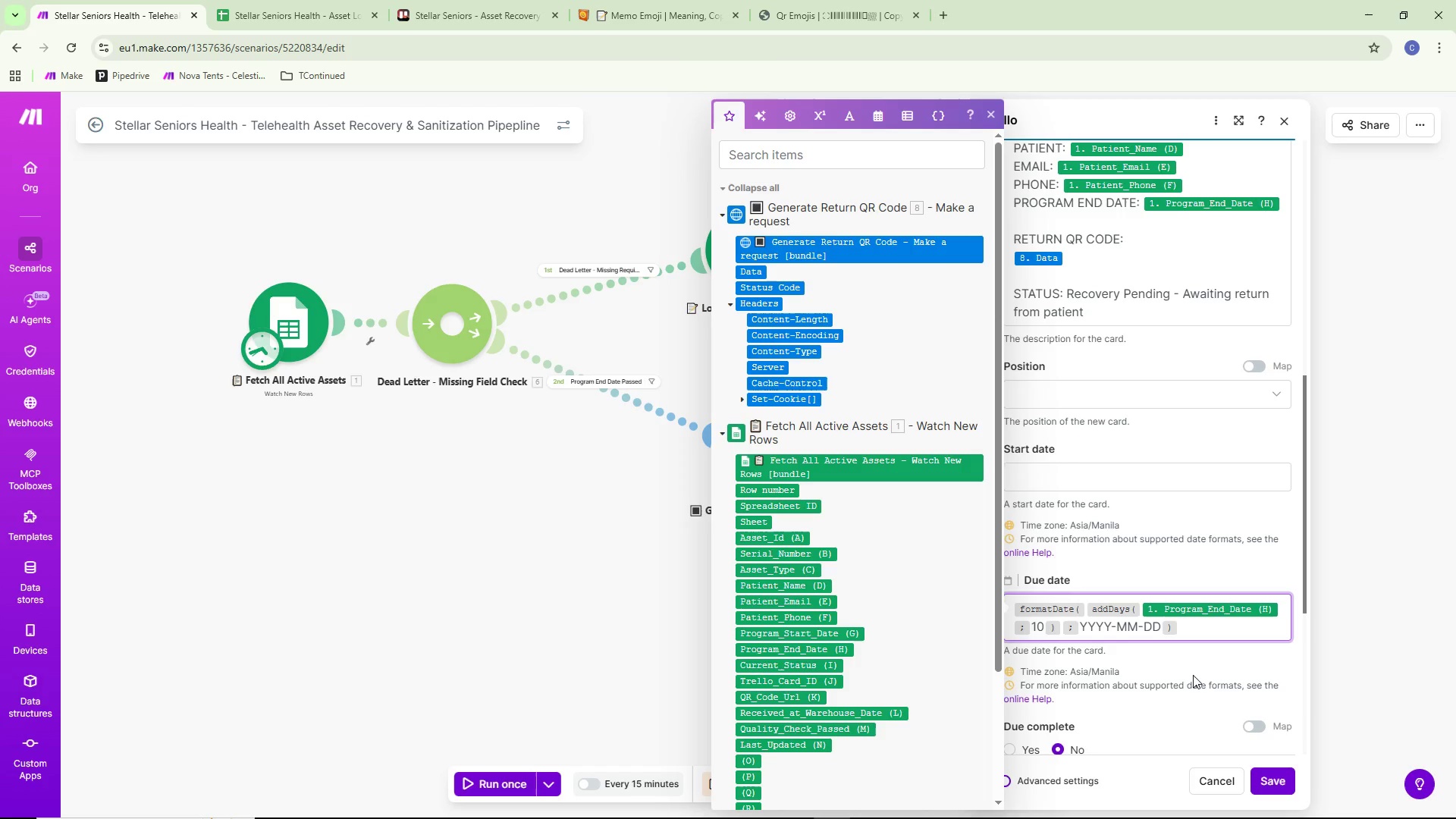 
key(Space)
 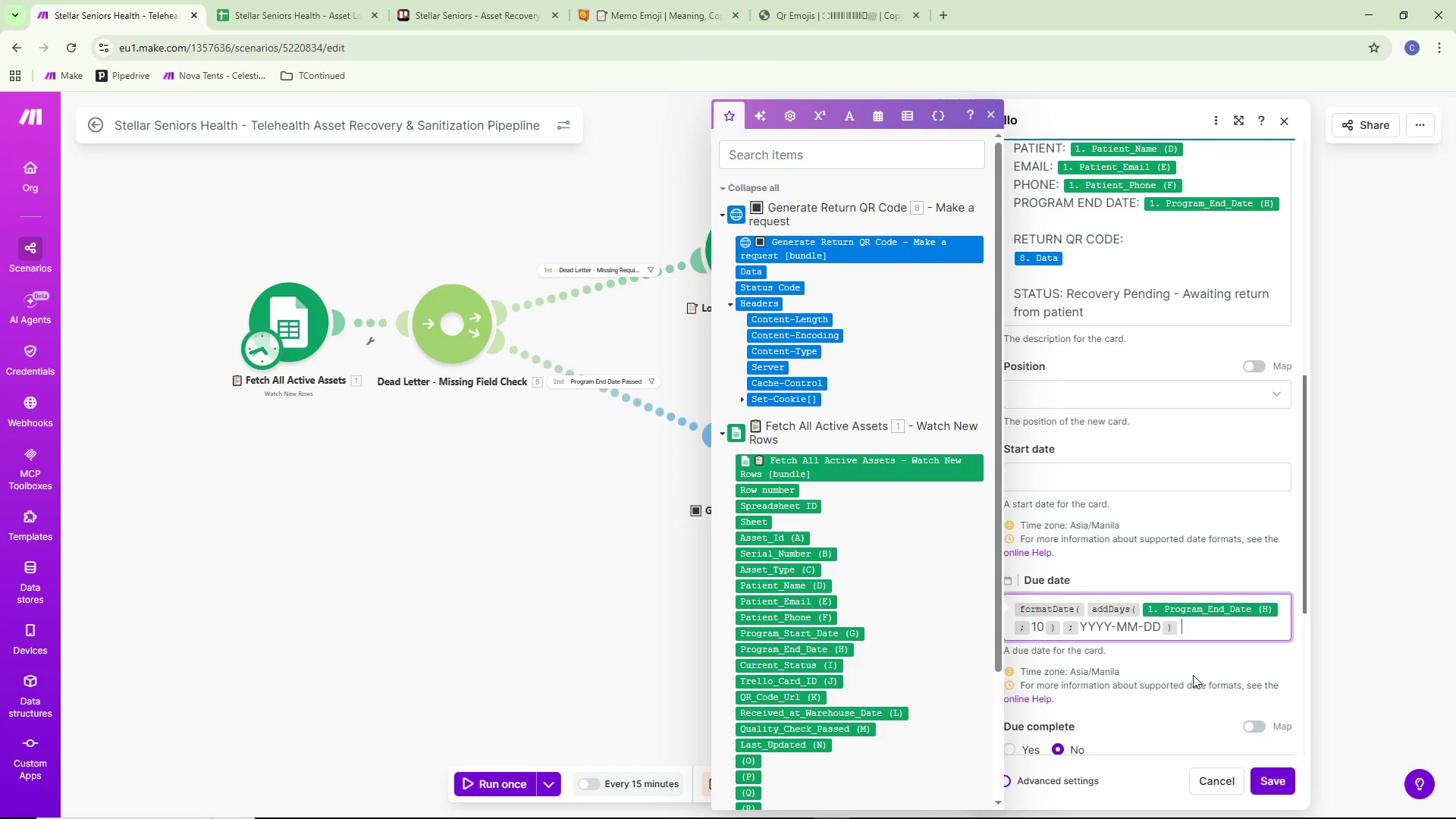 
key(Minus)
 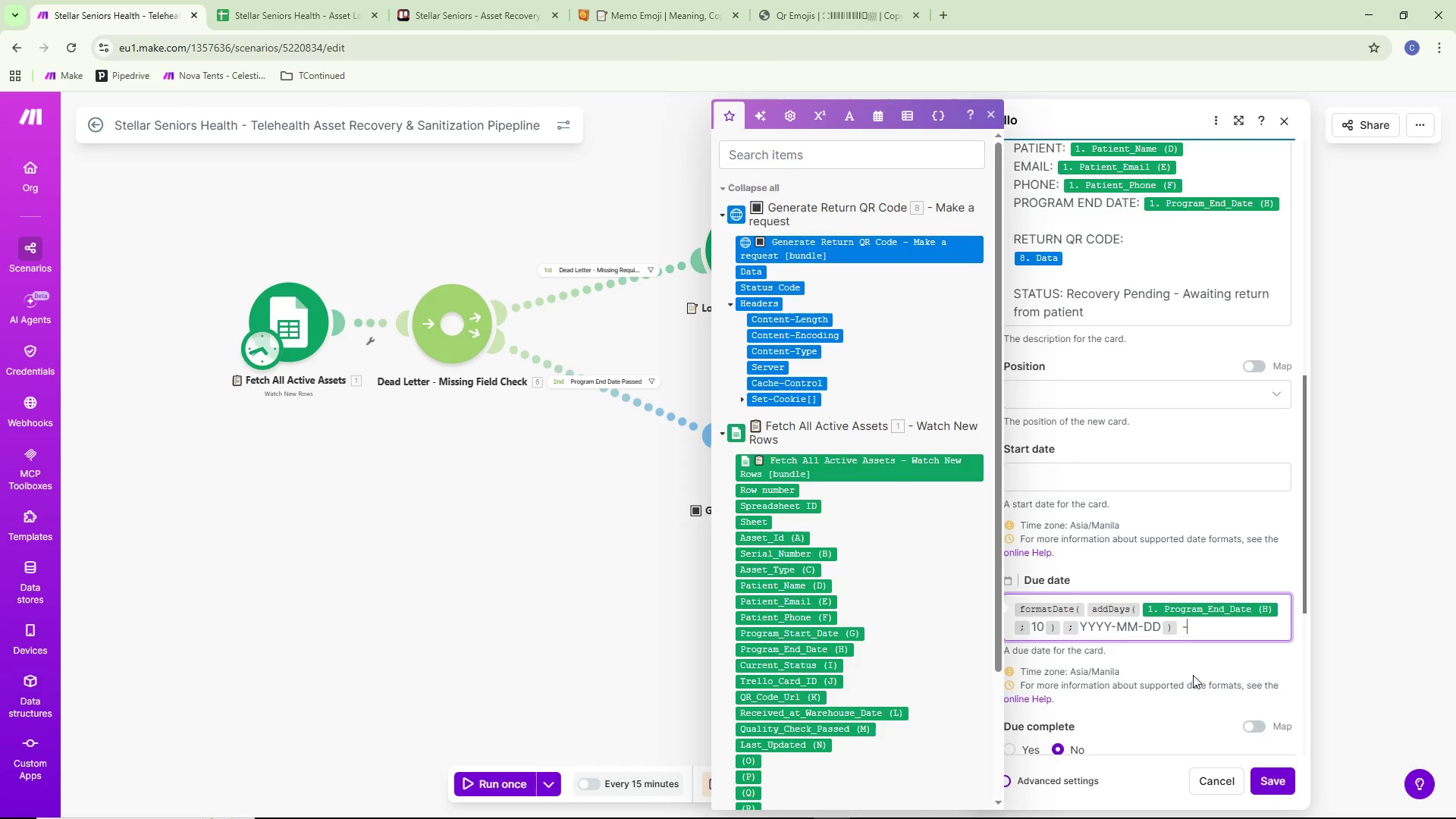 
key(Space)
 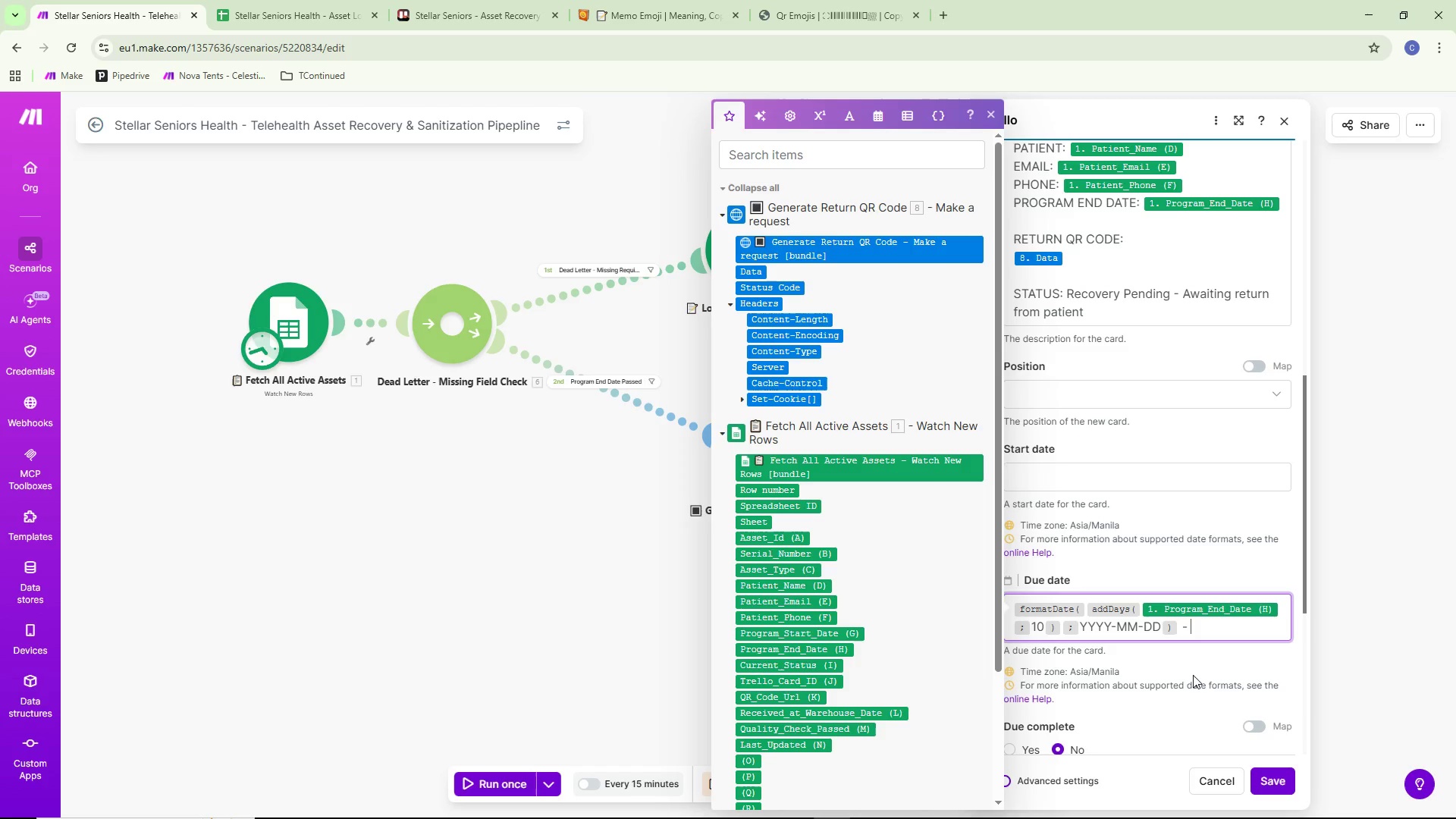 
wait(8.2)
 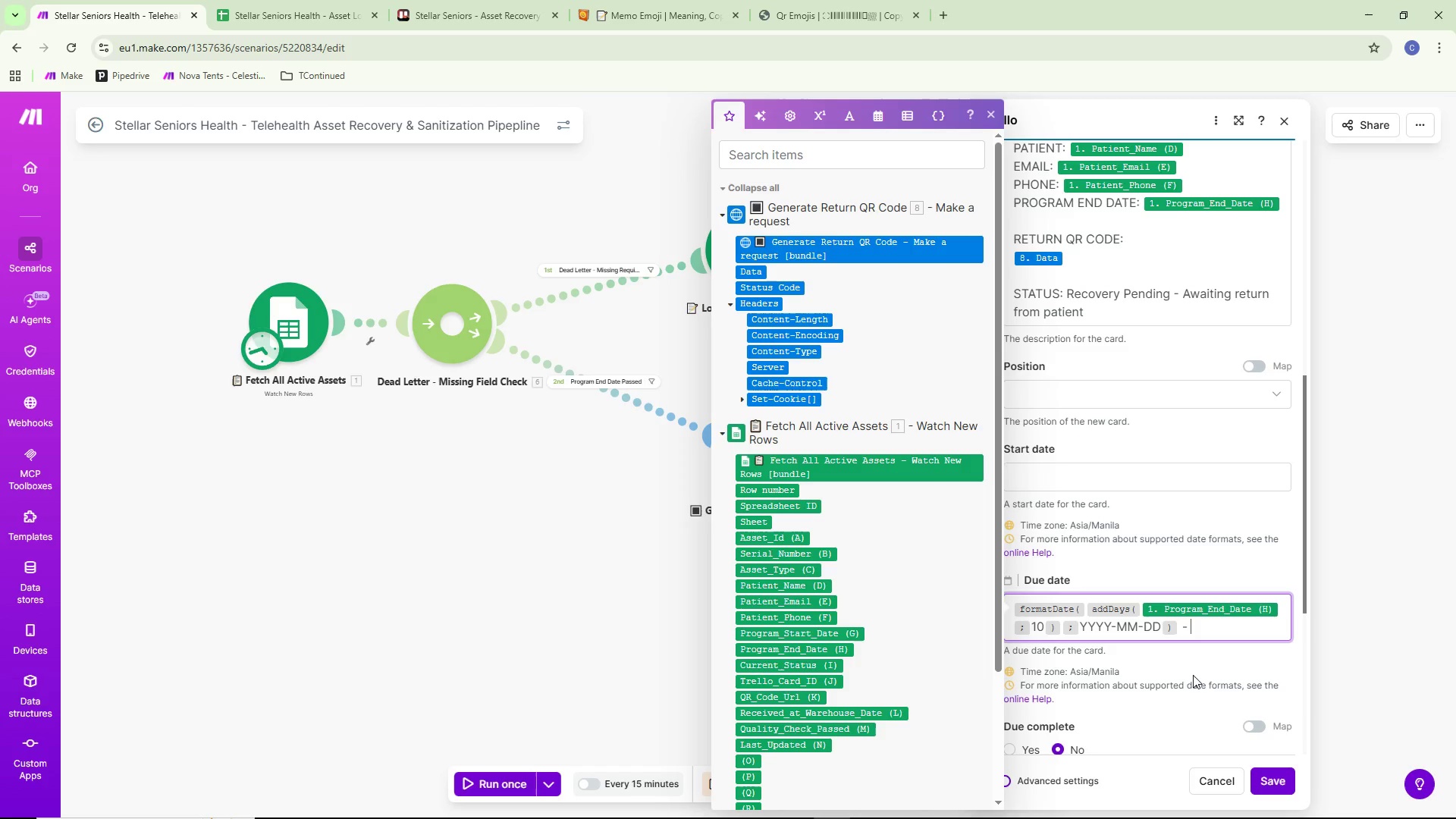 
key(Backspace)
 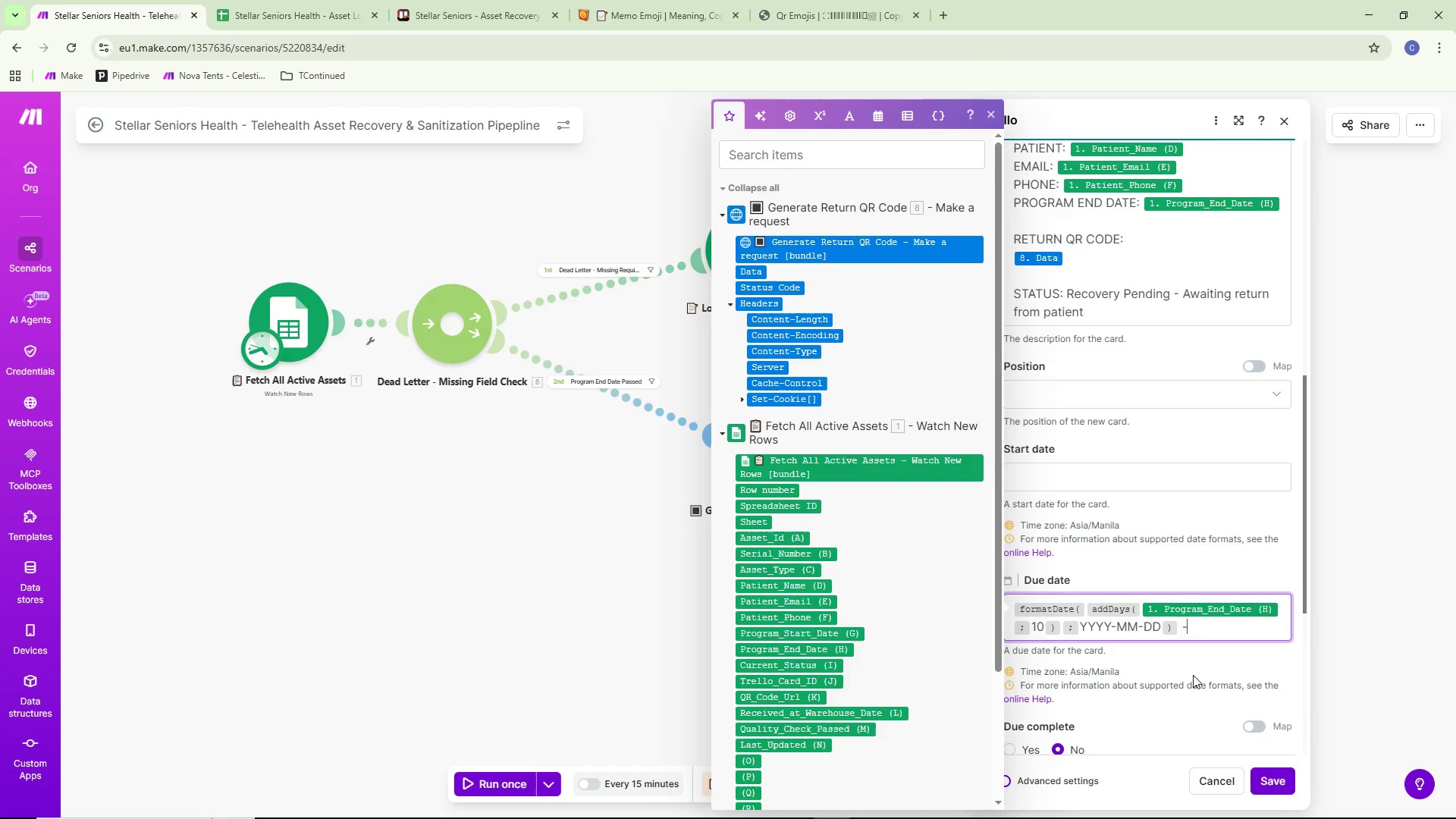 
key(Backspace)
 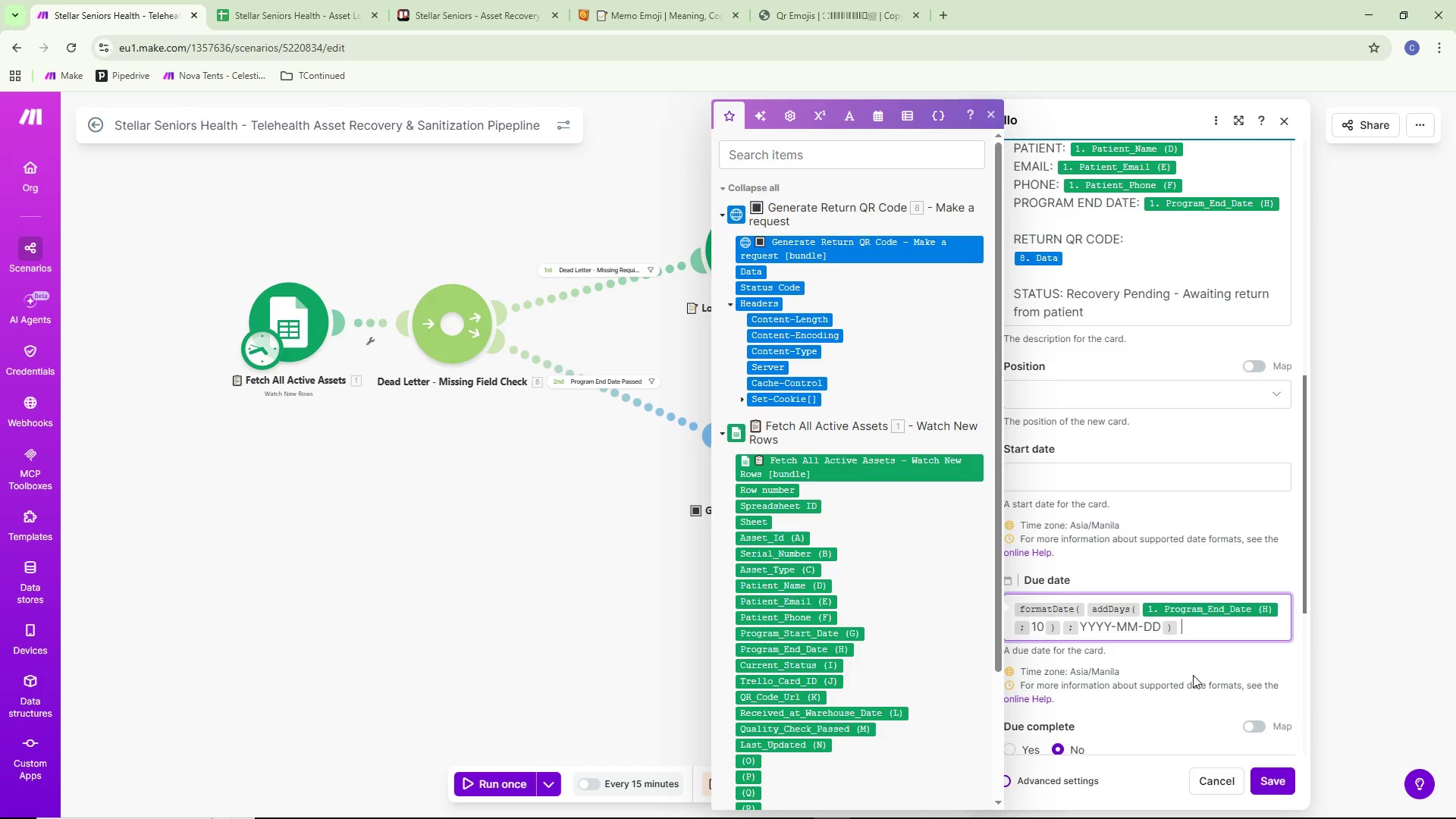 
key(Backspace)
 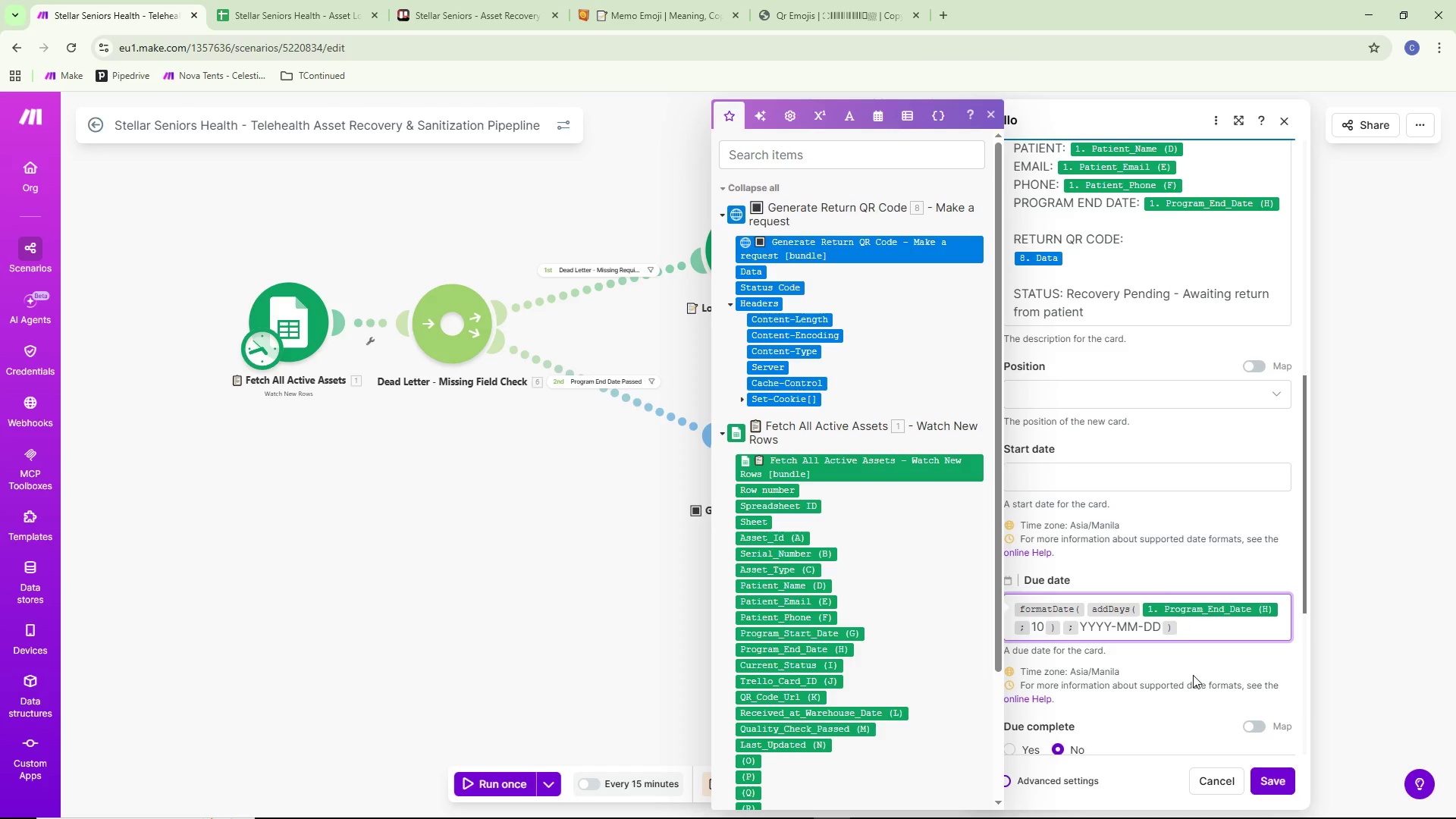 
wait(8.72)
 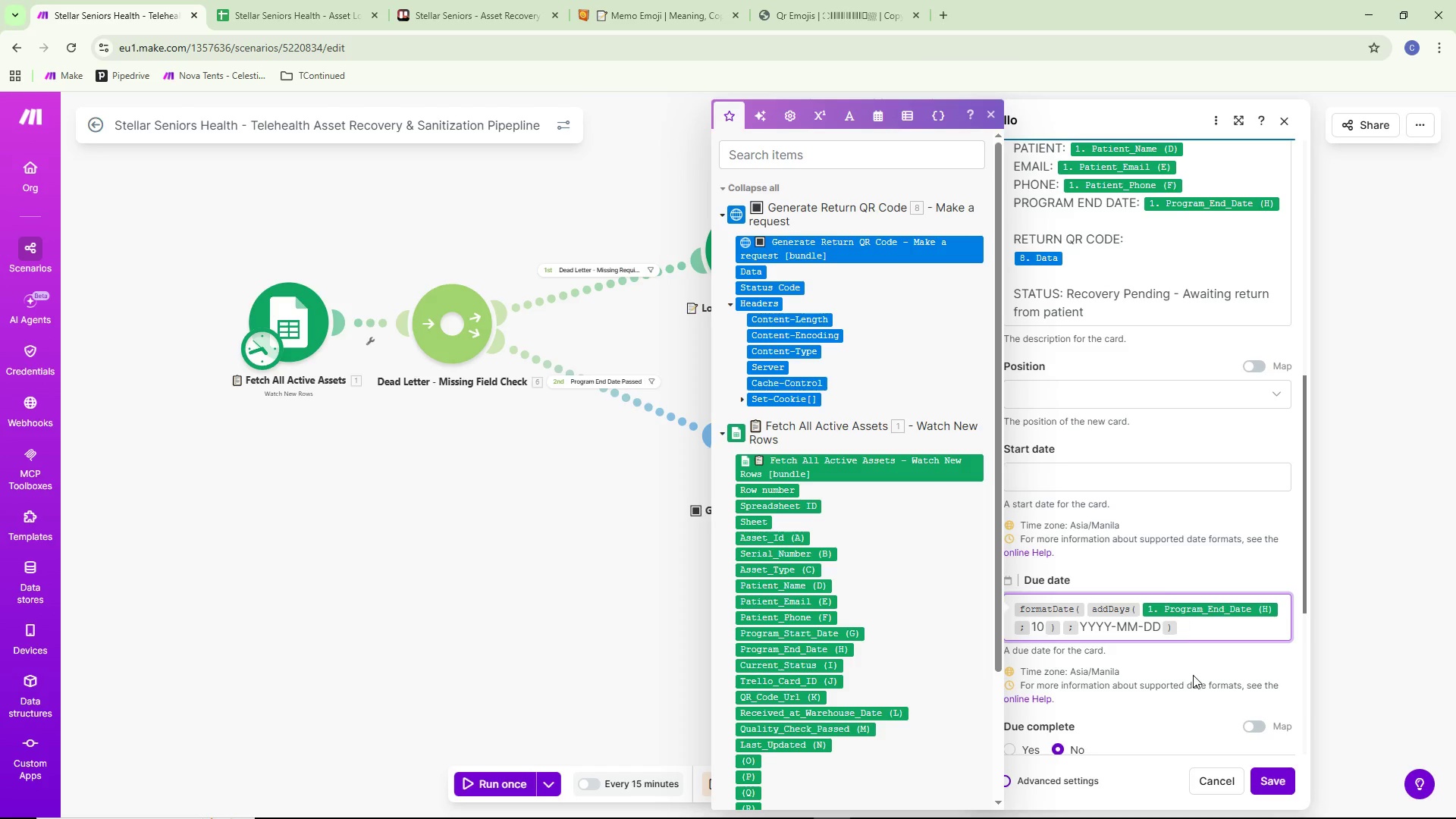 
scroll: coordinate [1173, 551], scroll_direction: down, amount: 4.0
 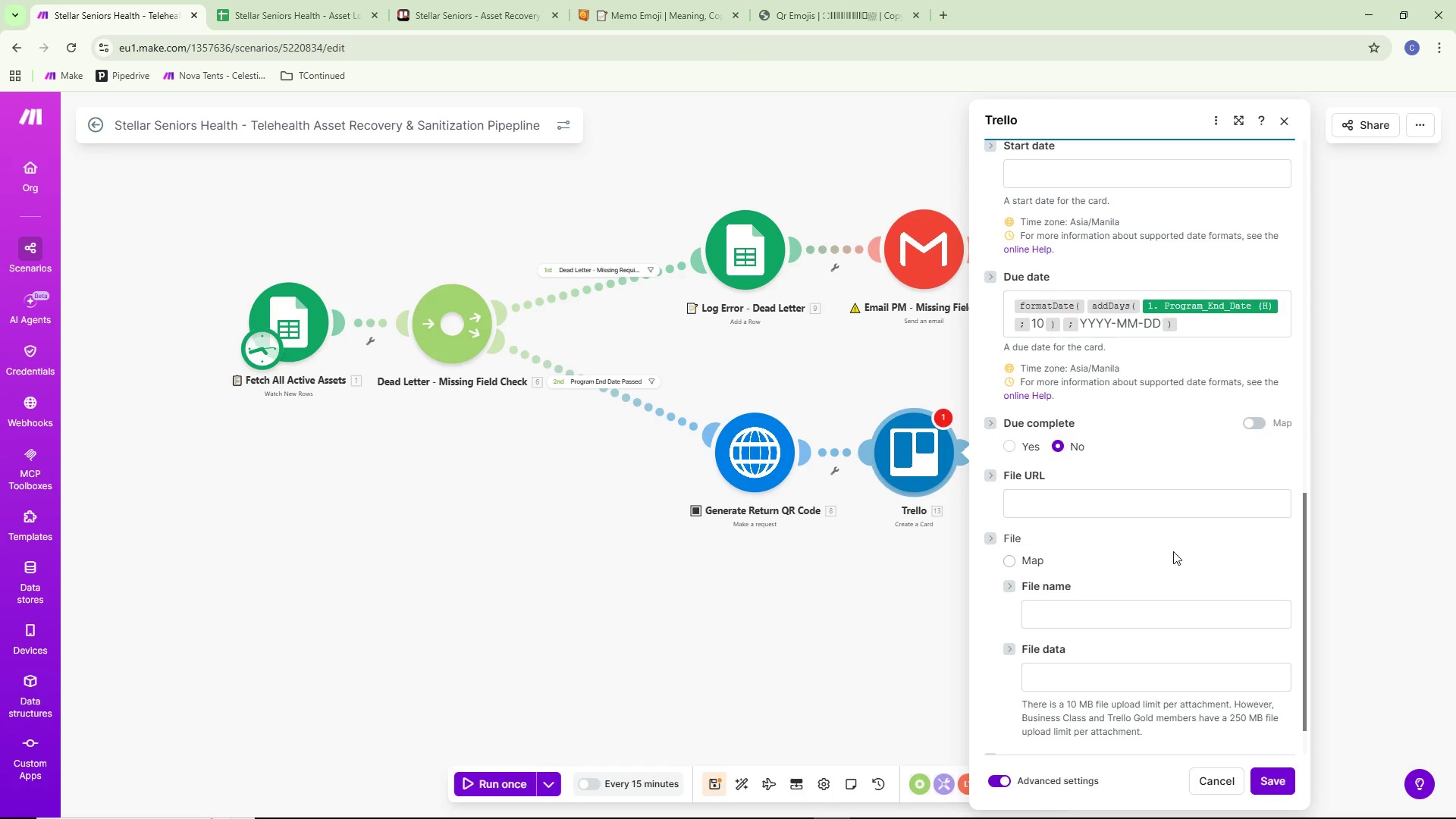 
wait(21.51)
 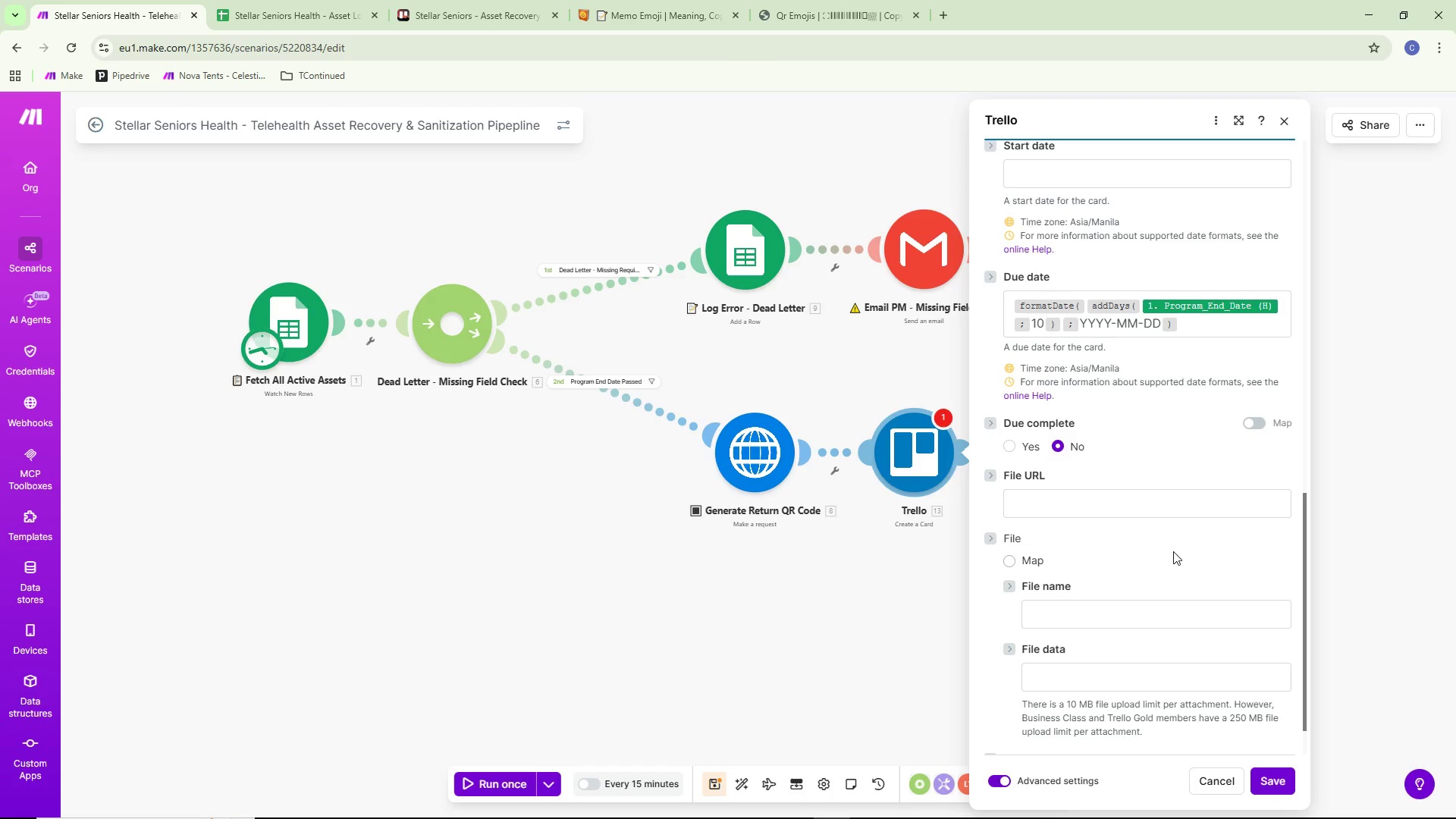 
scroll: coordinate [1033, 734], scroll_direction: down, amount: 2.0
 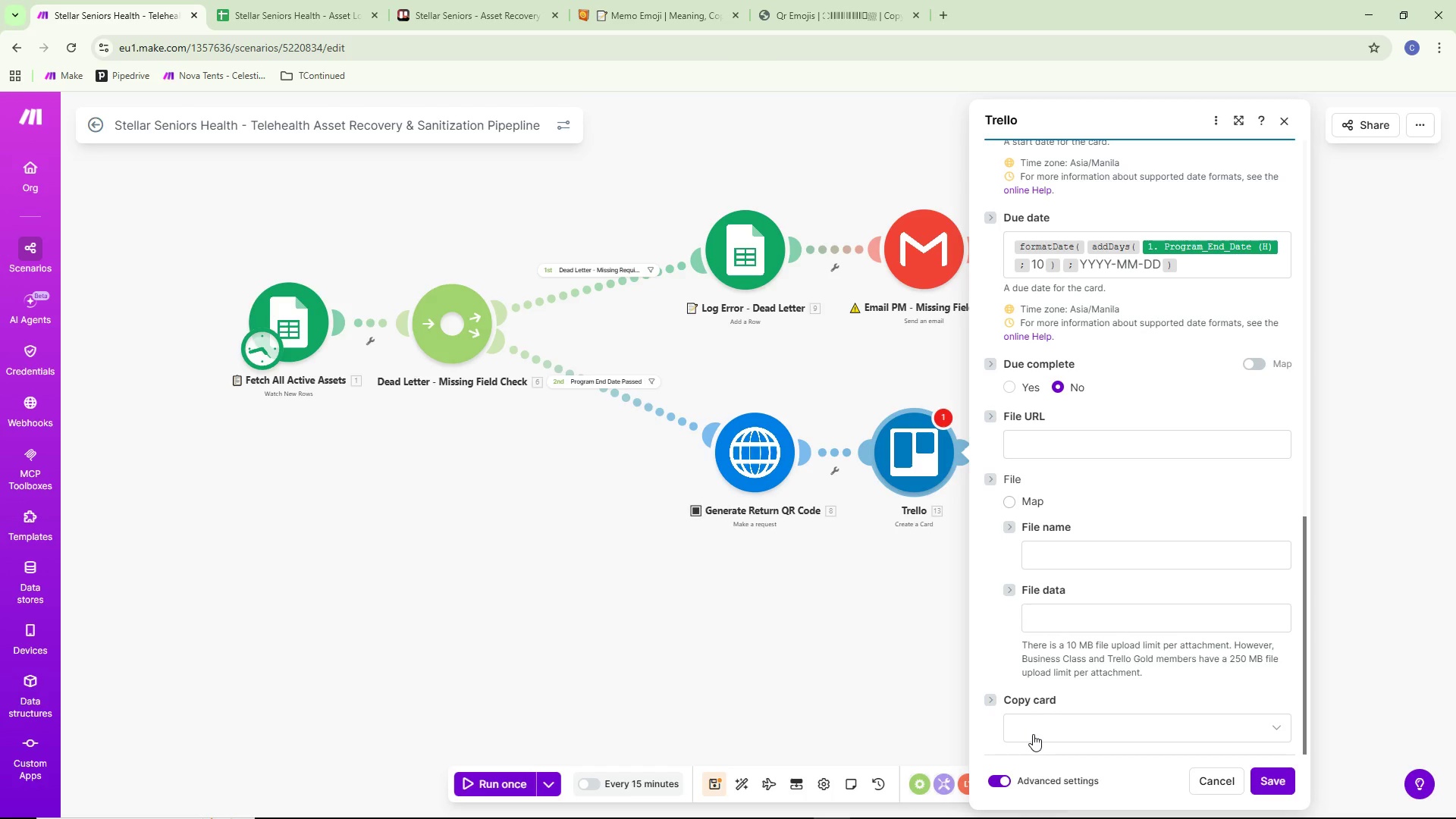 
scroll: coordinate [1214, 531], scroll_direction: up, amount: 8.0
 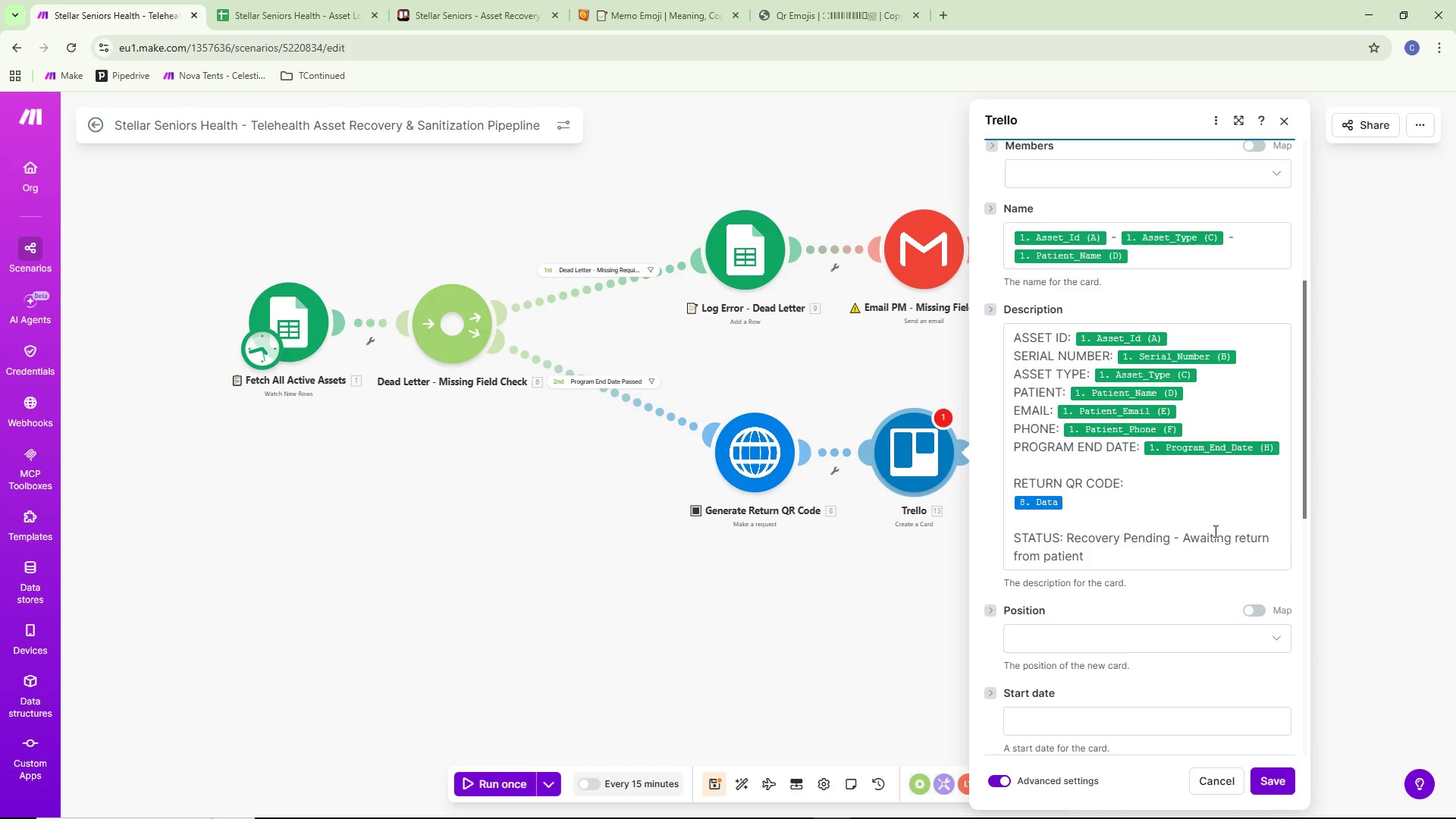 
scroll: coordinate [1216, 533], scroll_direction: down, amount: 7.0
 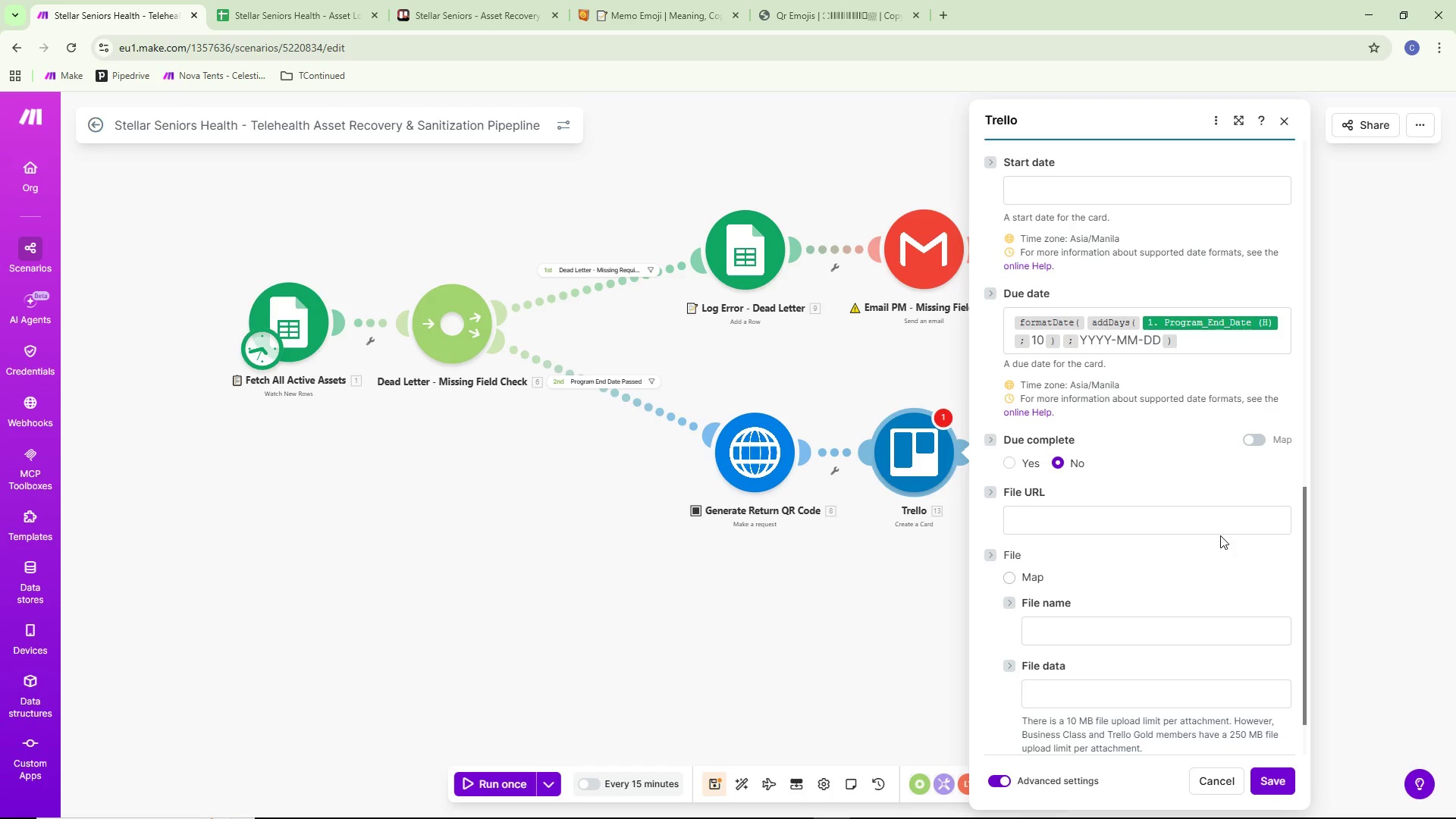 
wait(6.4)
 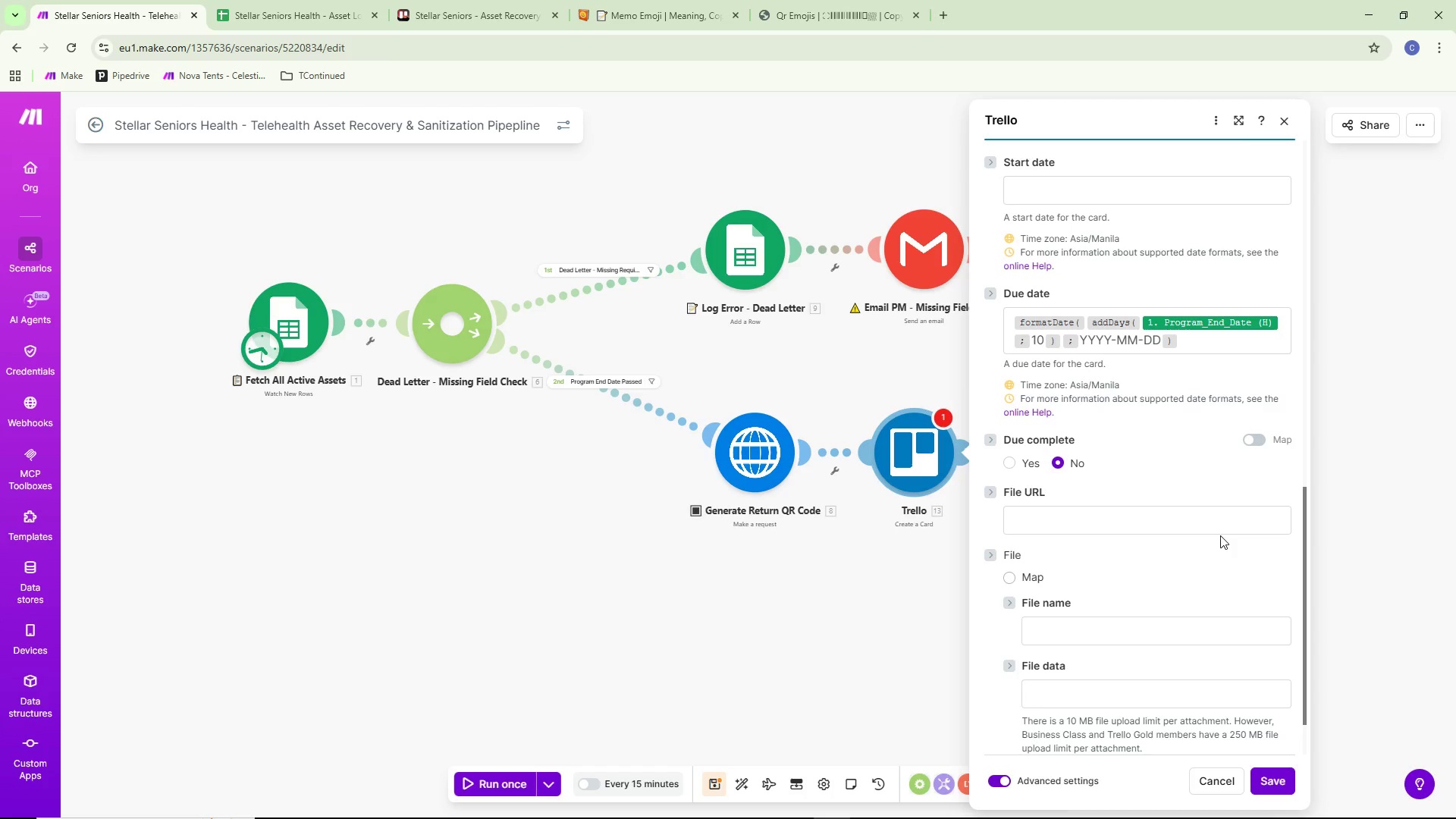 
scroll: coordinate [1294, 589], scroll_direction: up, amount: 13.0
 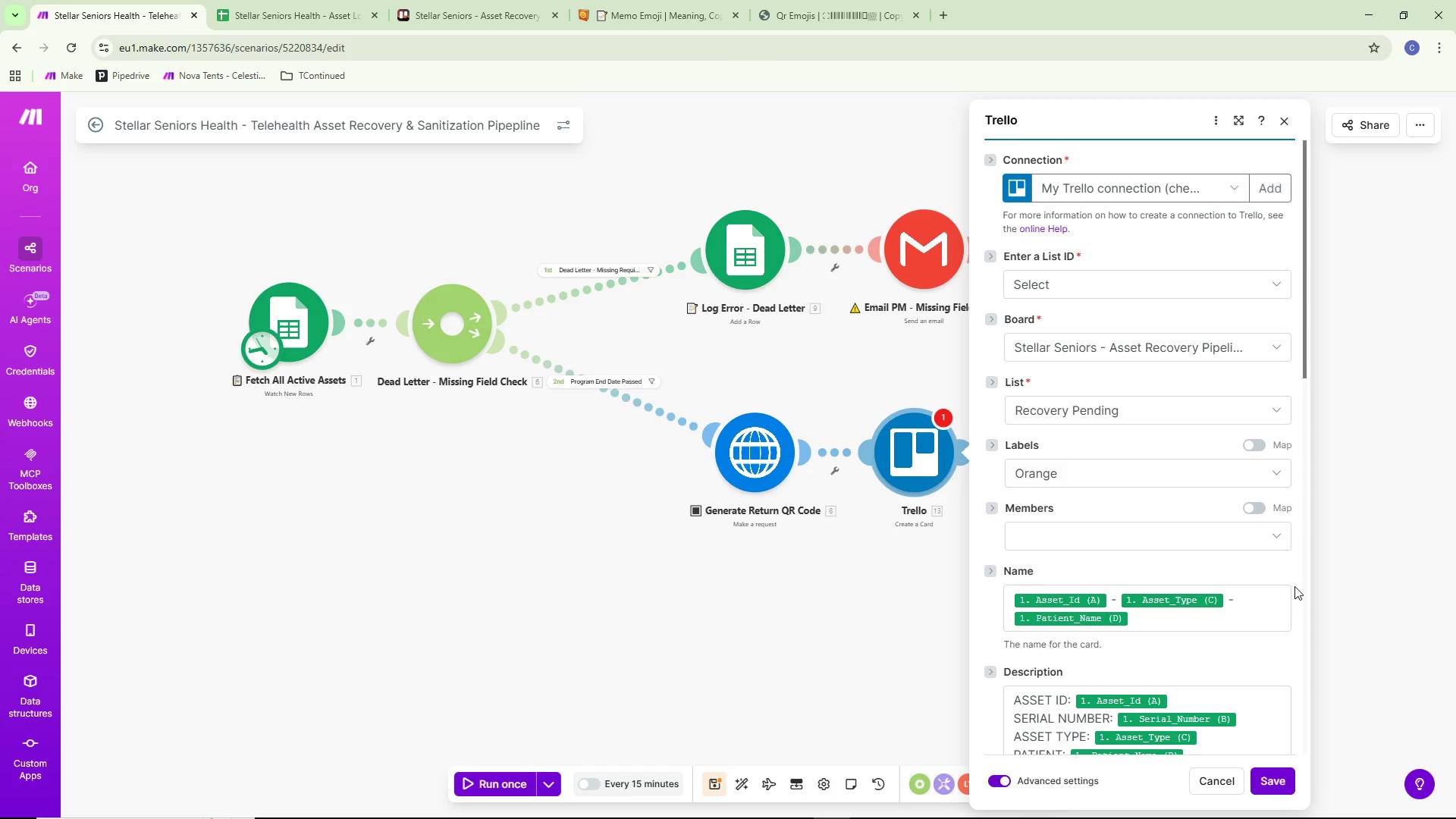 
wait(16.54)
 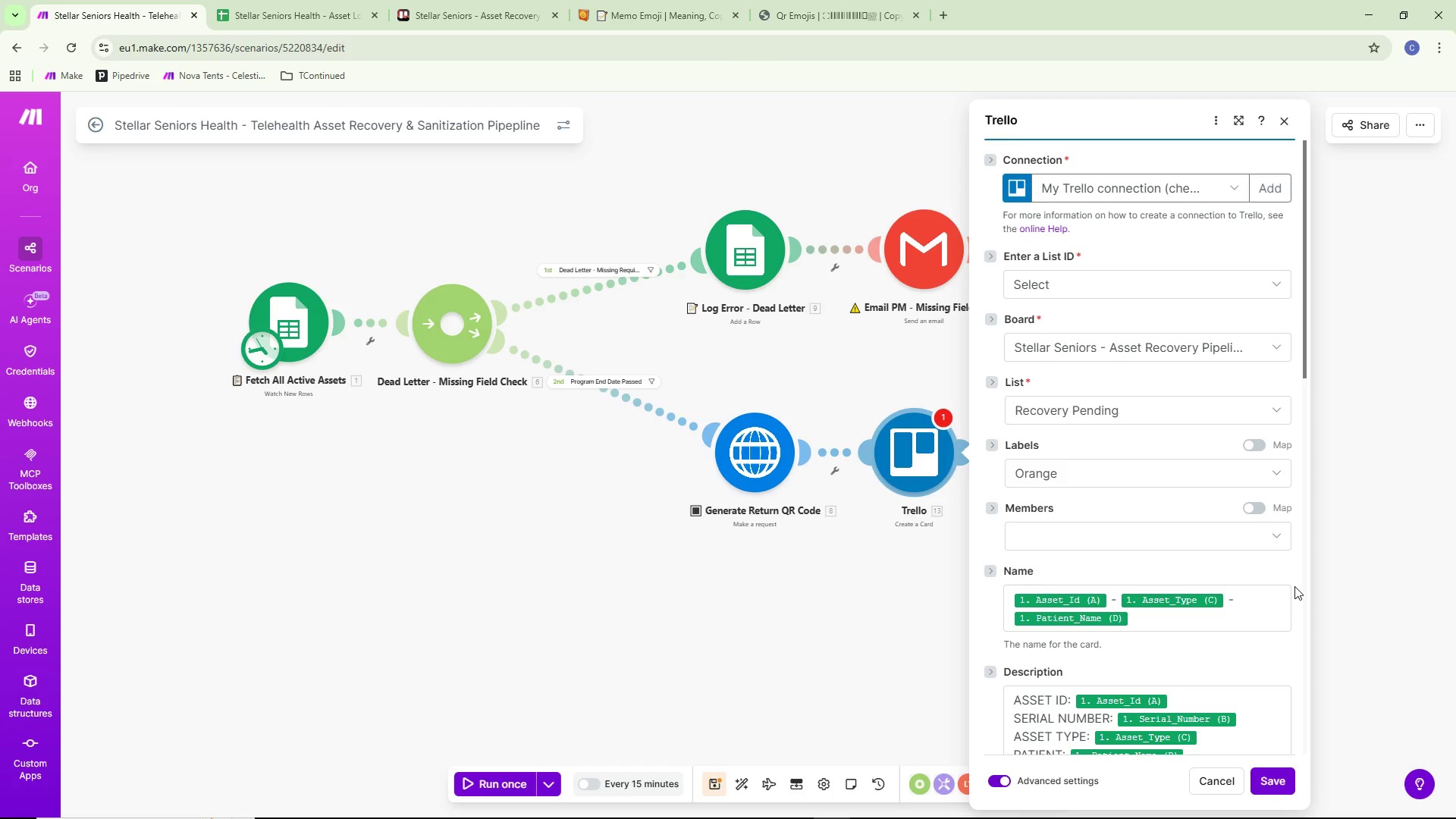 
scroll: coordinate [1220, 579], scroll_direction: down, amount: 4.0
 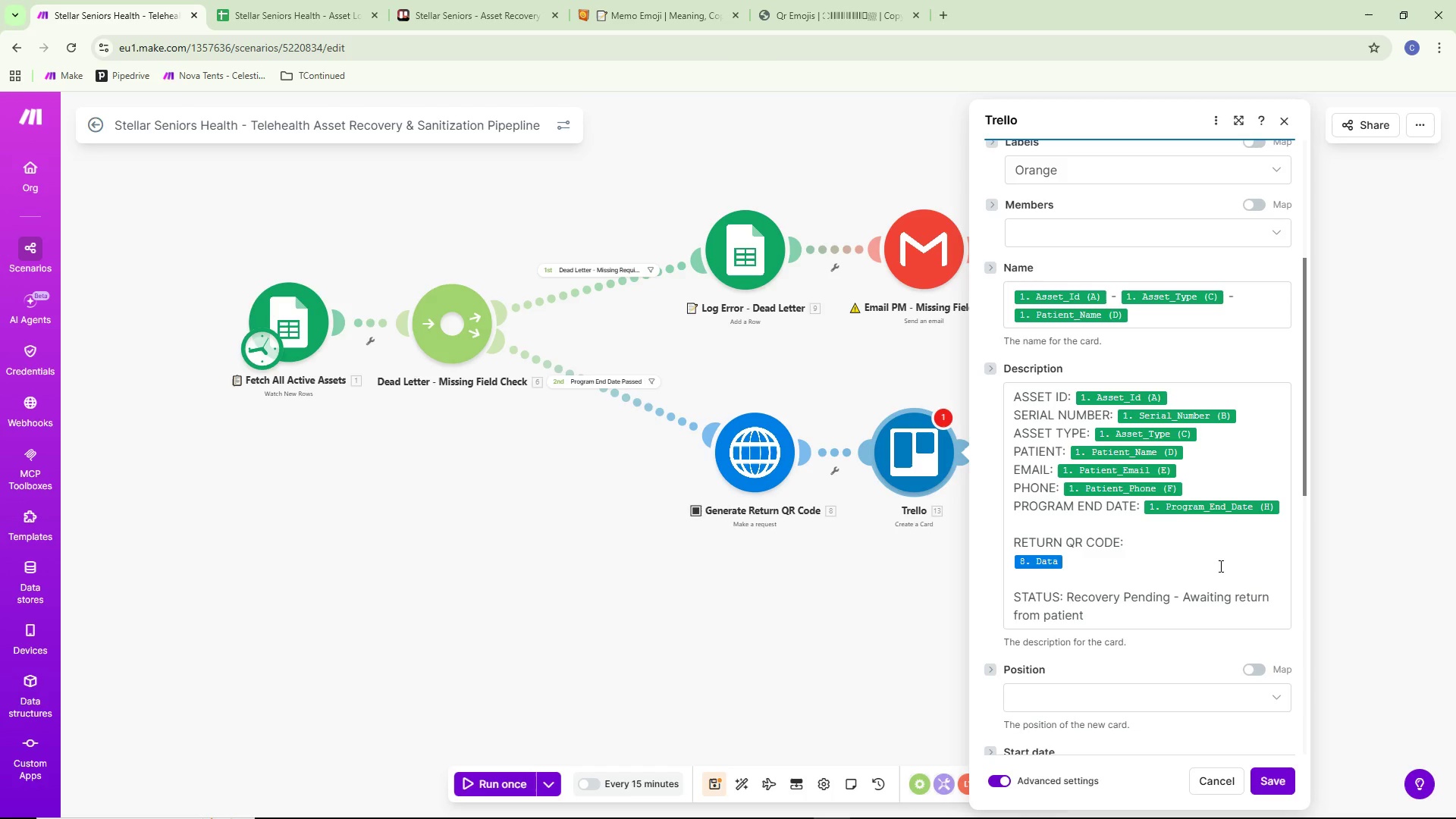 
wait(8.32)
 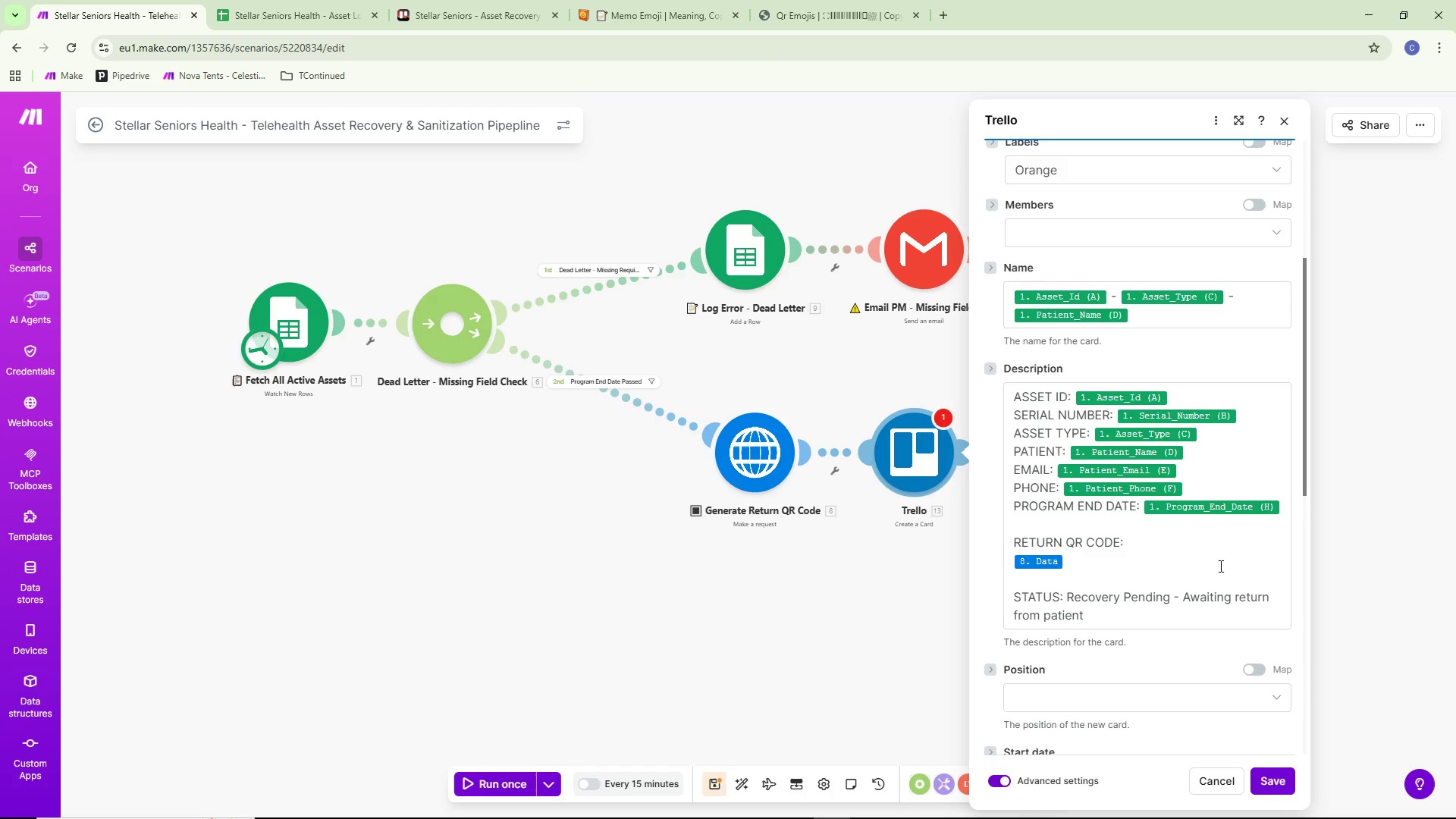 
scroll: coordinate [1178, 576], scroll_direction: down, amount: 8.0
 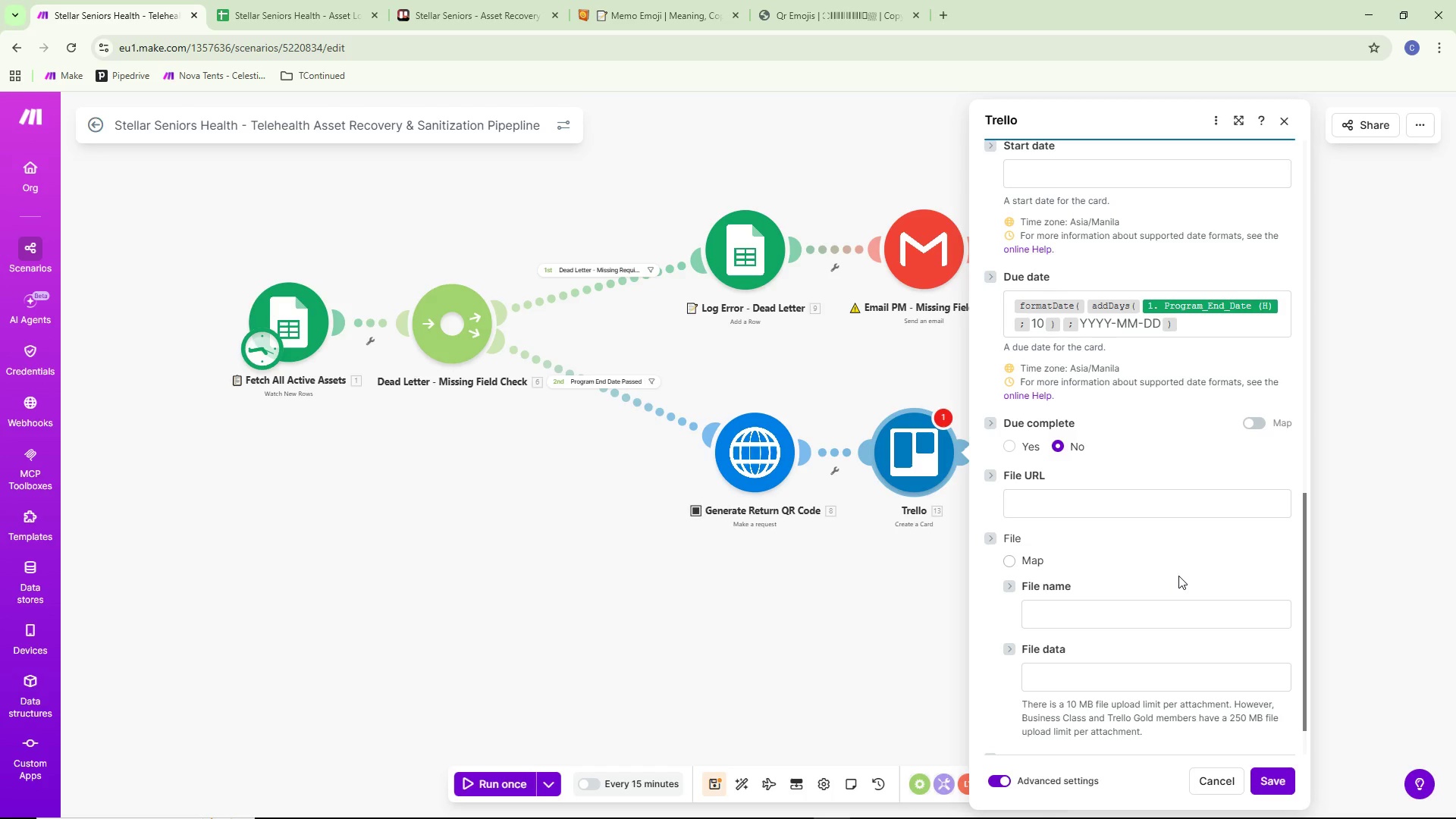 
wait(5.27)
 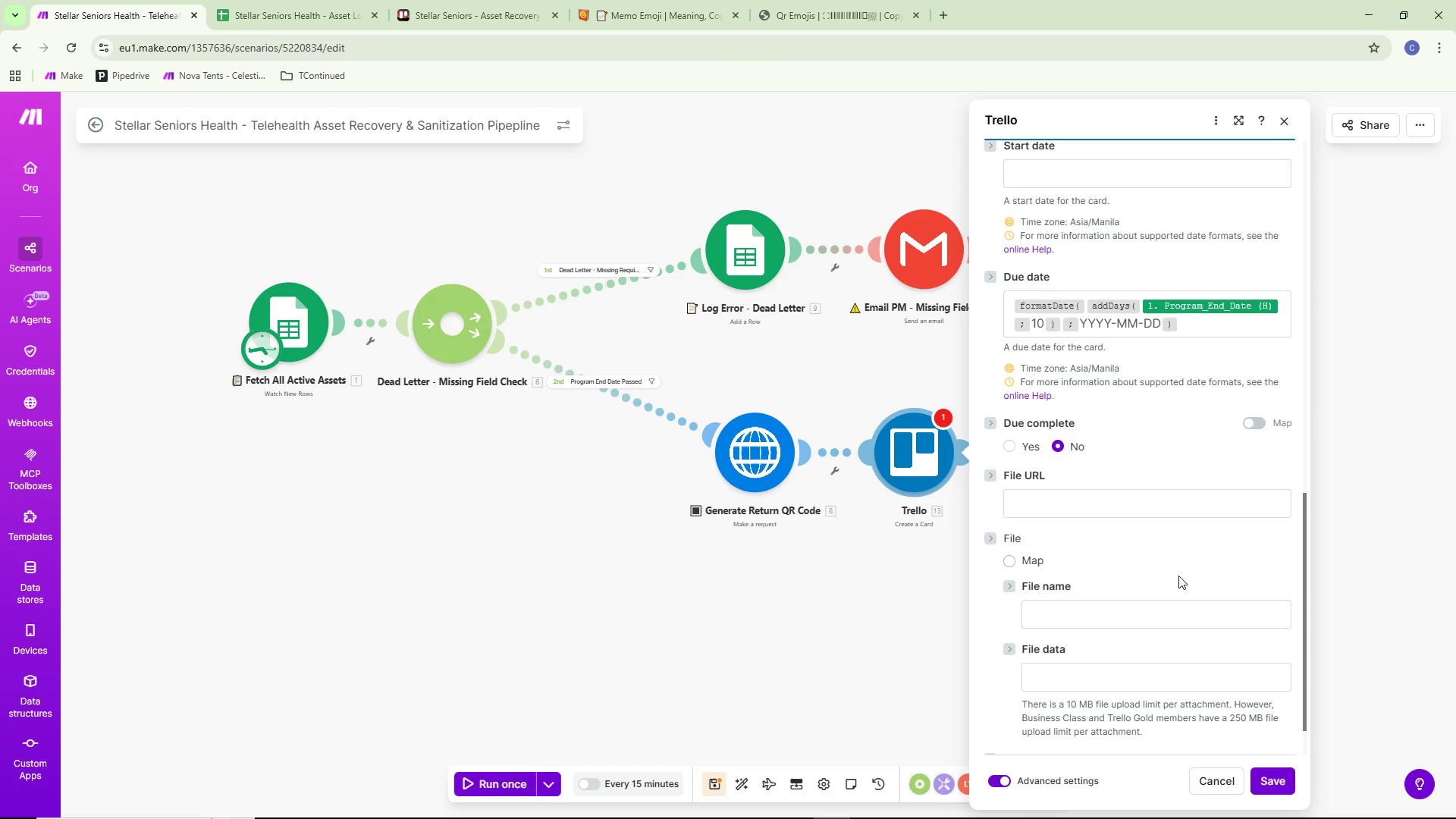 
scroll: coordinate [1178, 576], scroll_direction: down, amount: 3.0
 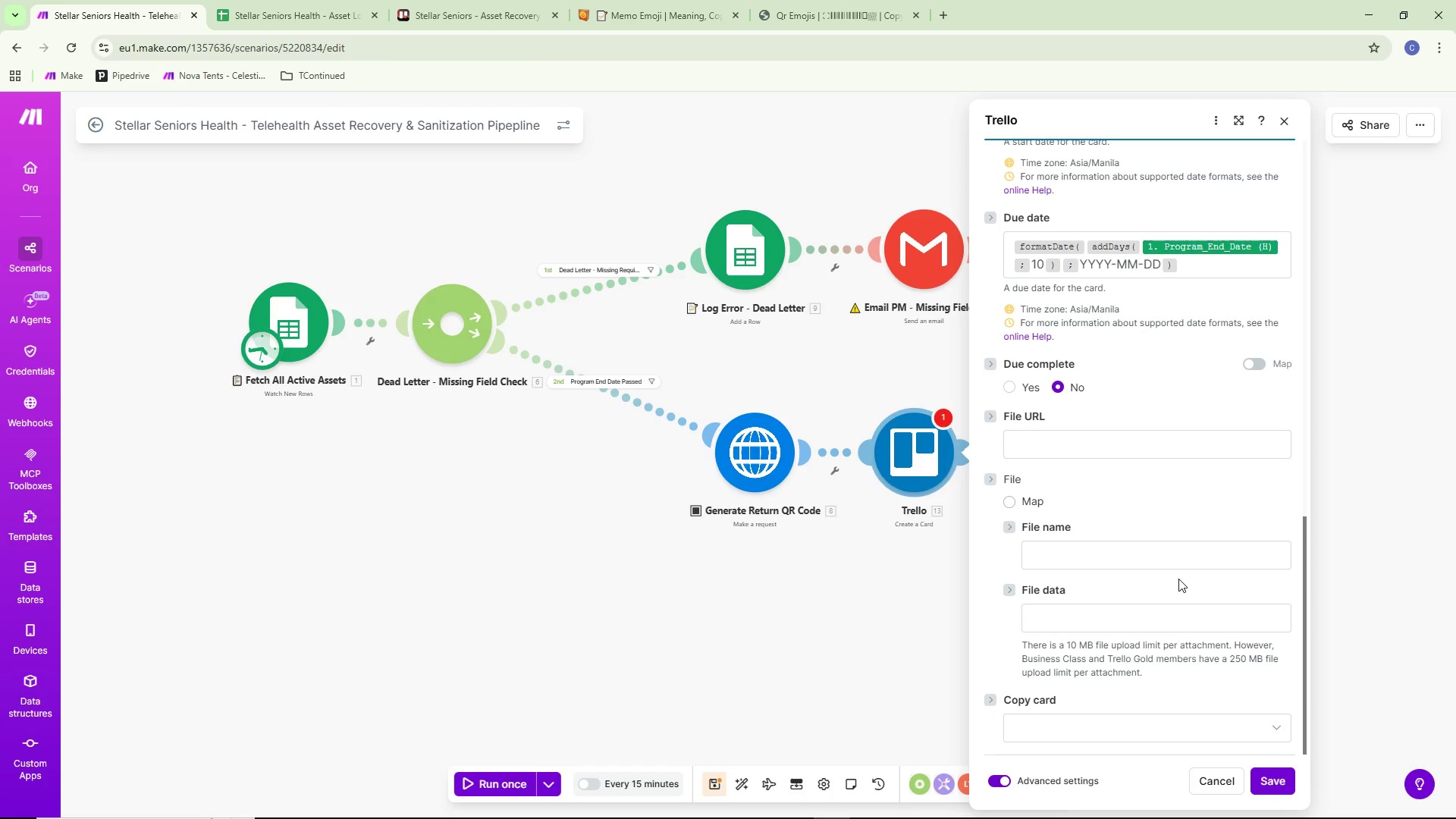 
wait(13.47)
 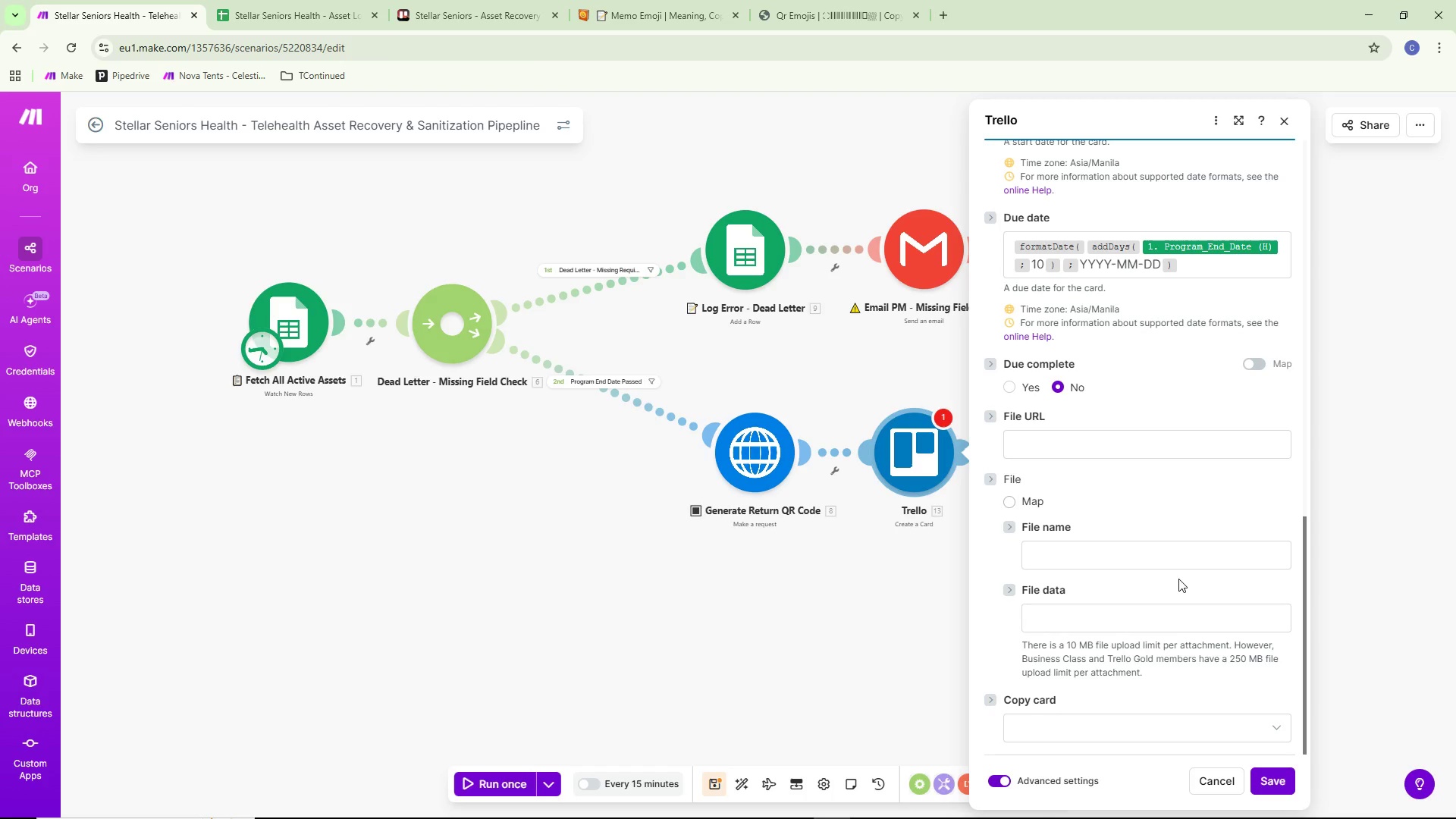 
scroll: coordinate [1176, 582], scroll_direction: down, amount: 1.0
 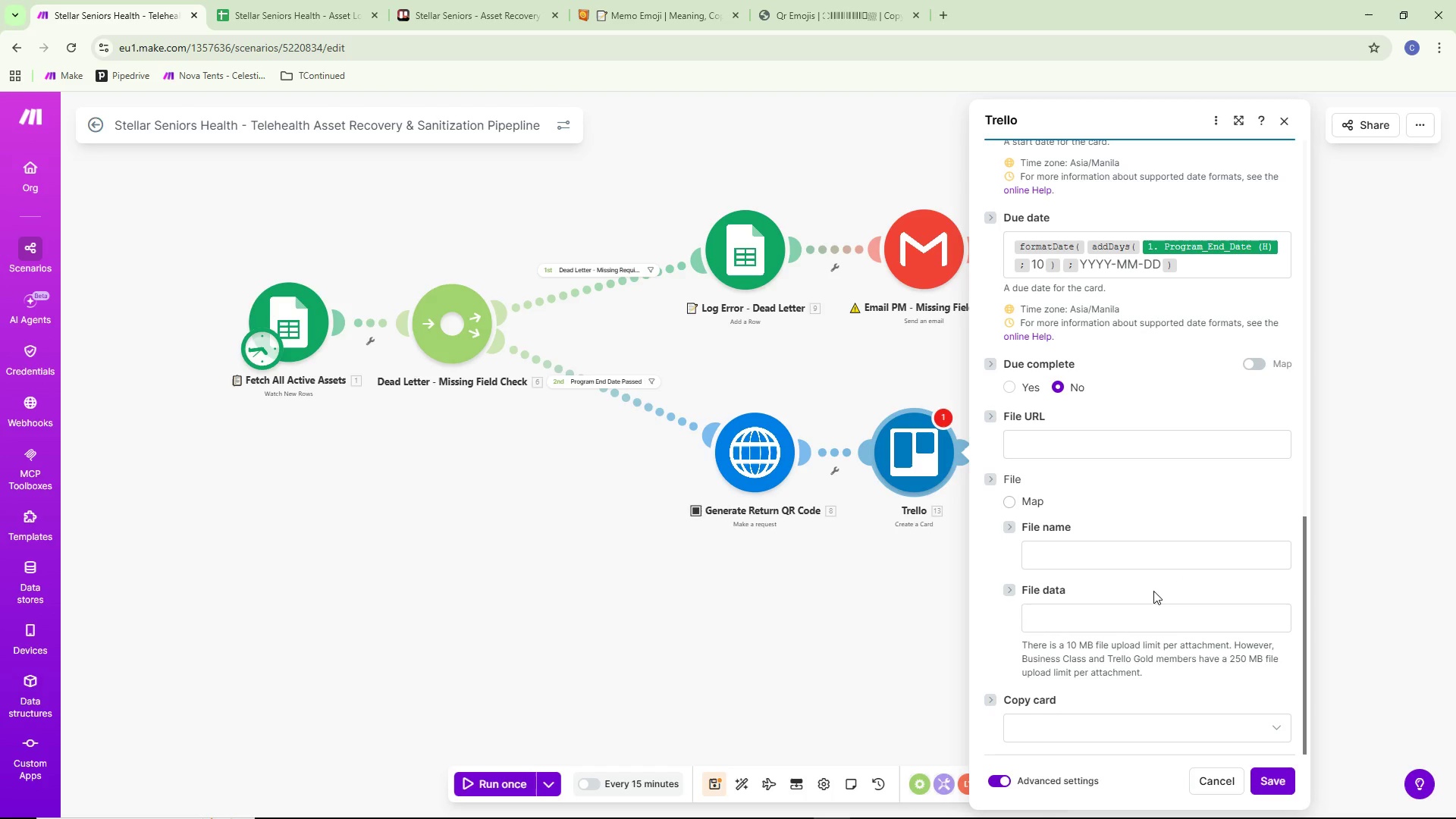 
scroll: coordinate [1174, 566], scroll_direction: up, amount: 4.0
 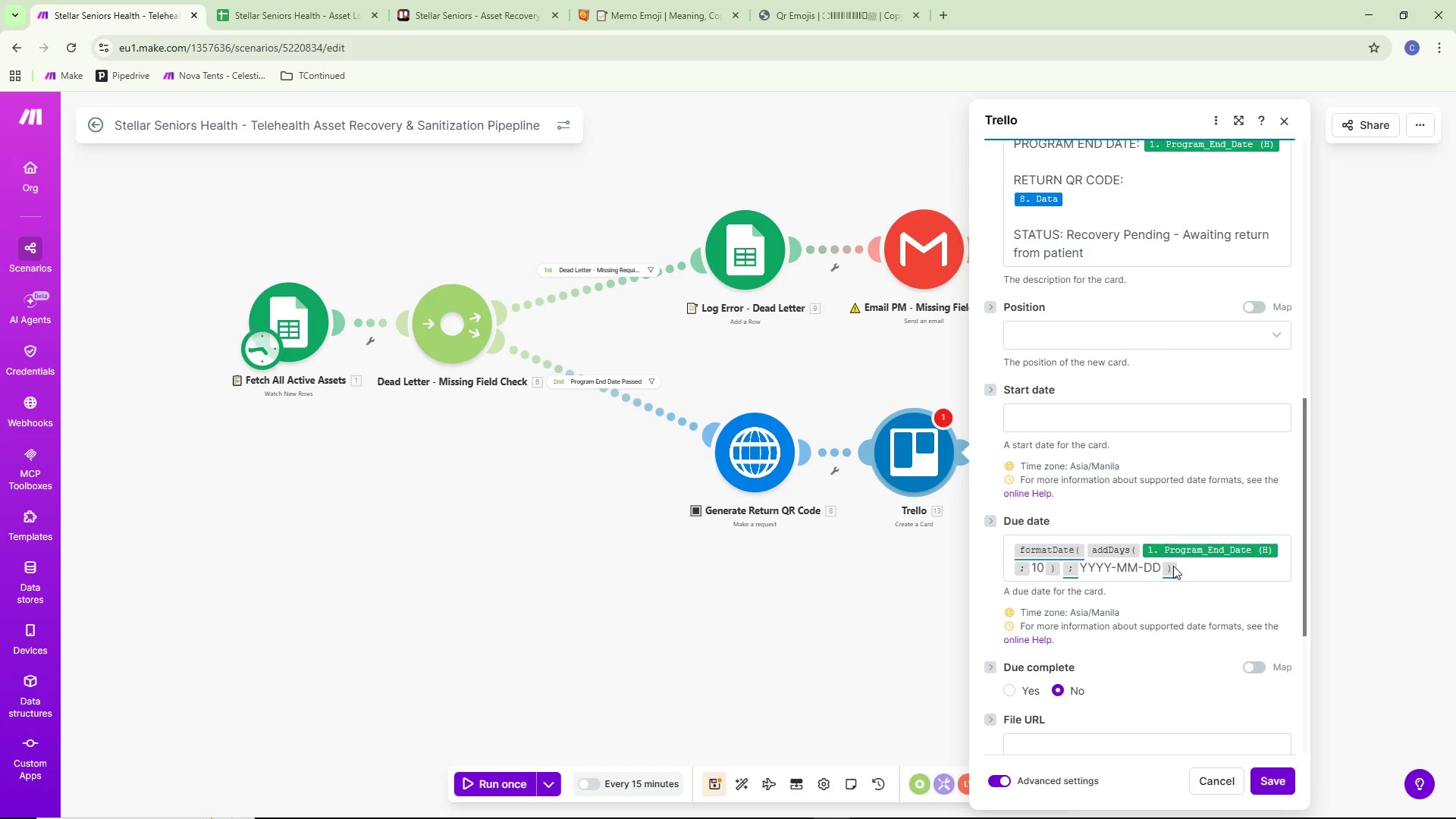 
scroll: coordinate [1219, 560], scroll_direction: down, amount: 6.0
 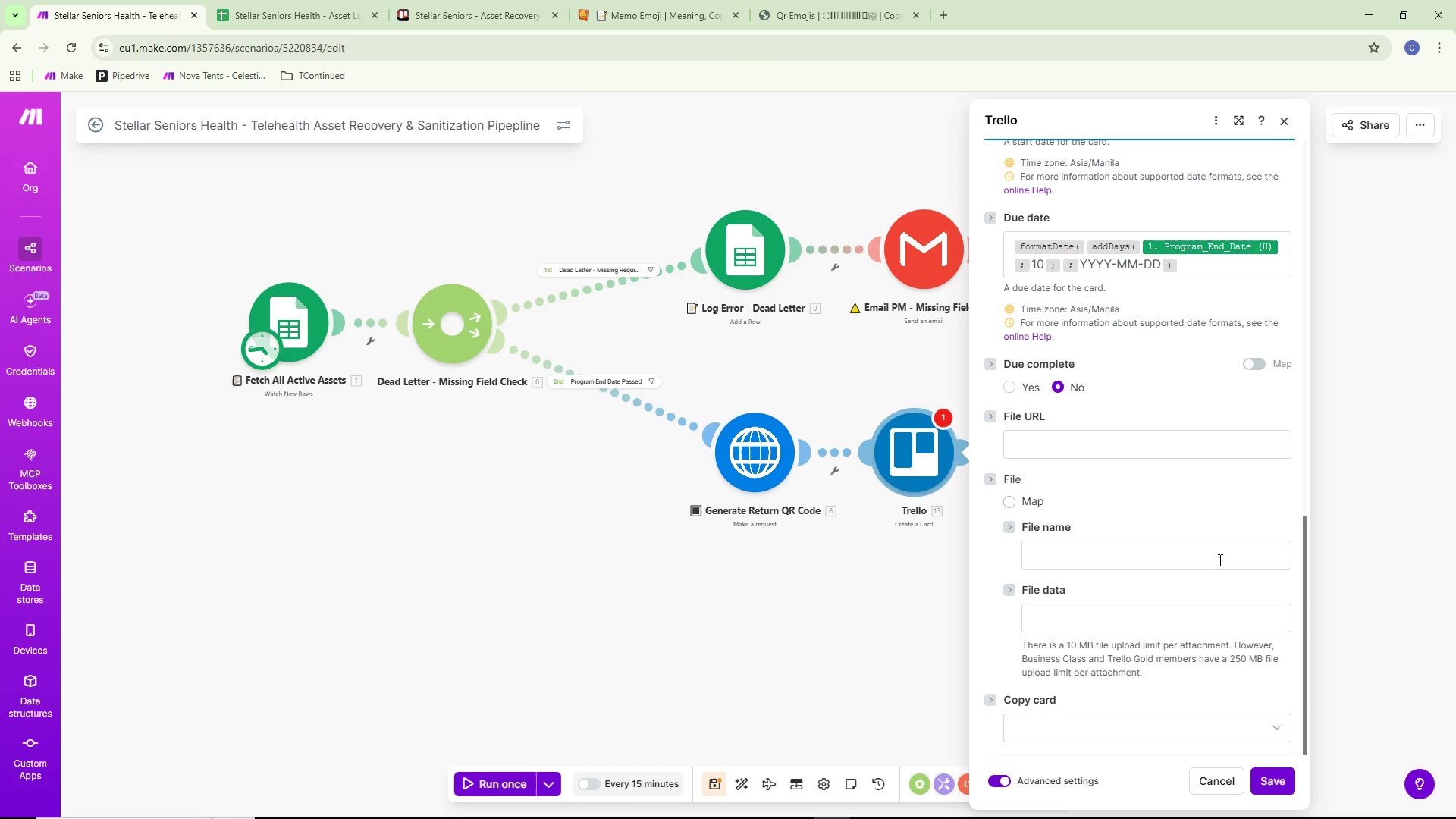 
key(Alt+AltLeft)
 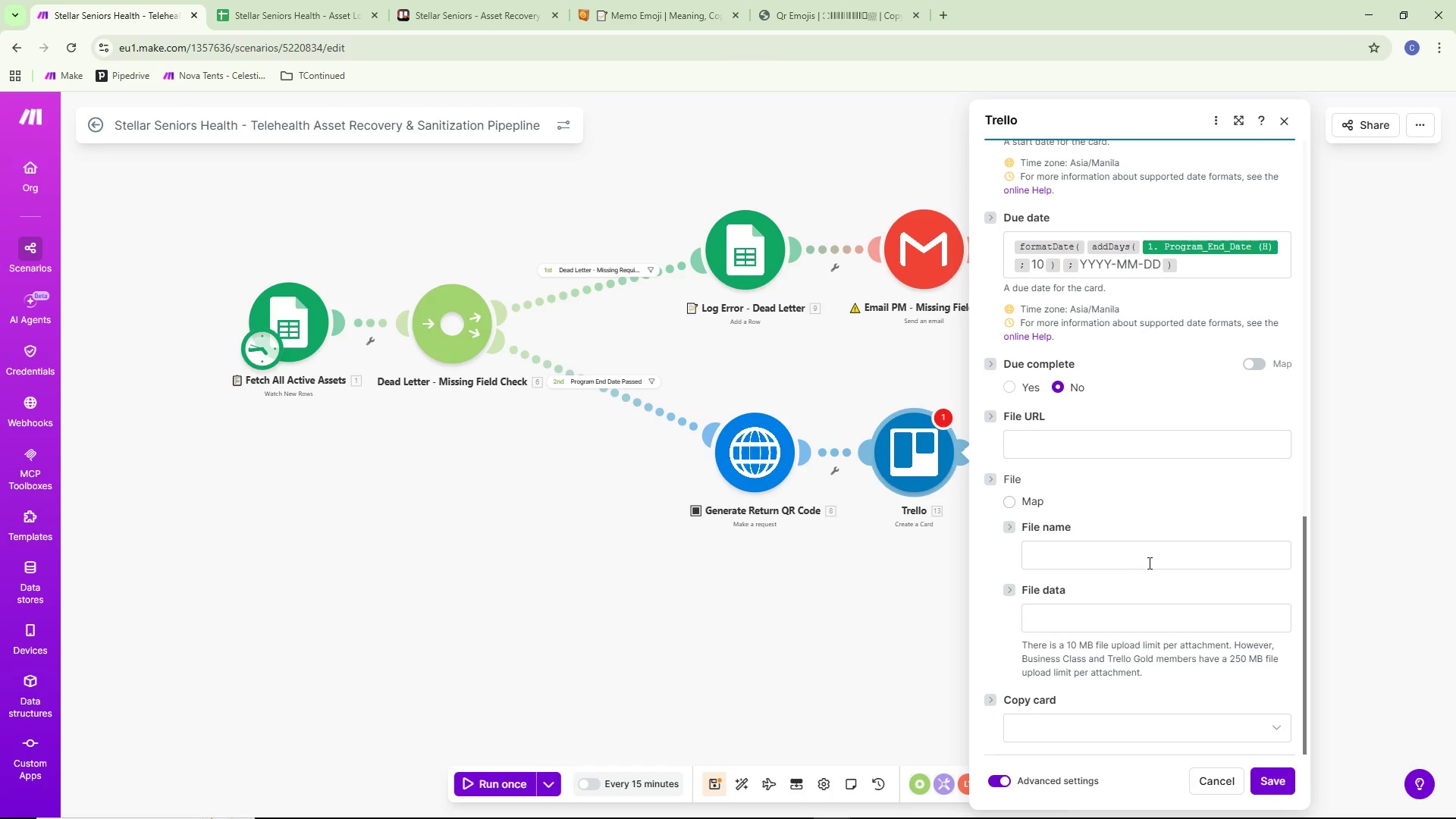 
key(Alt+Tab)